 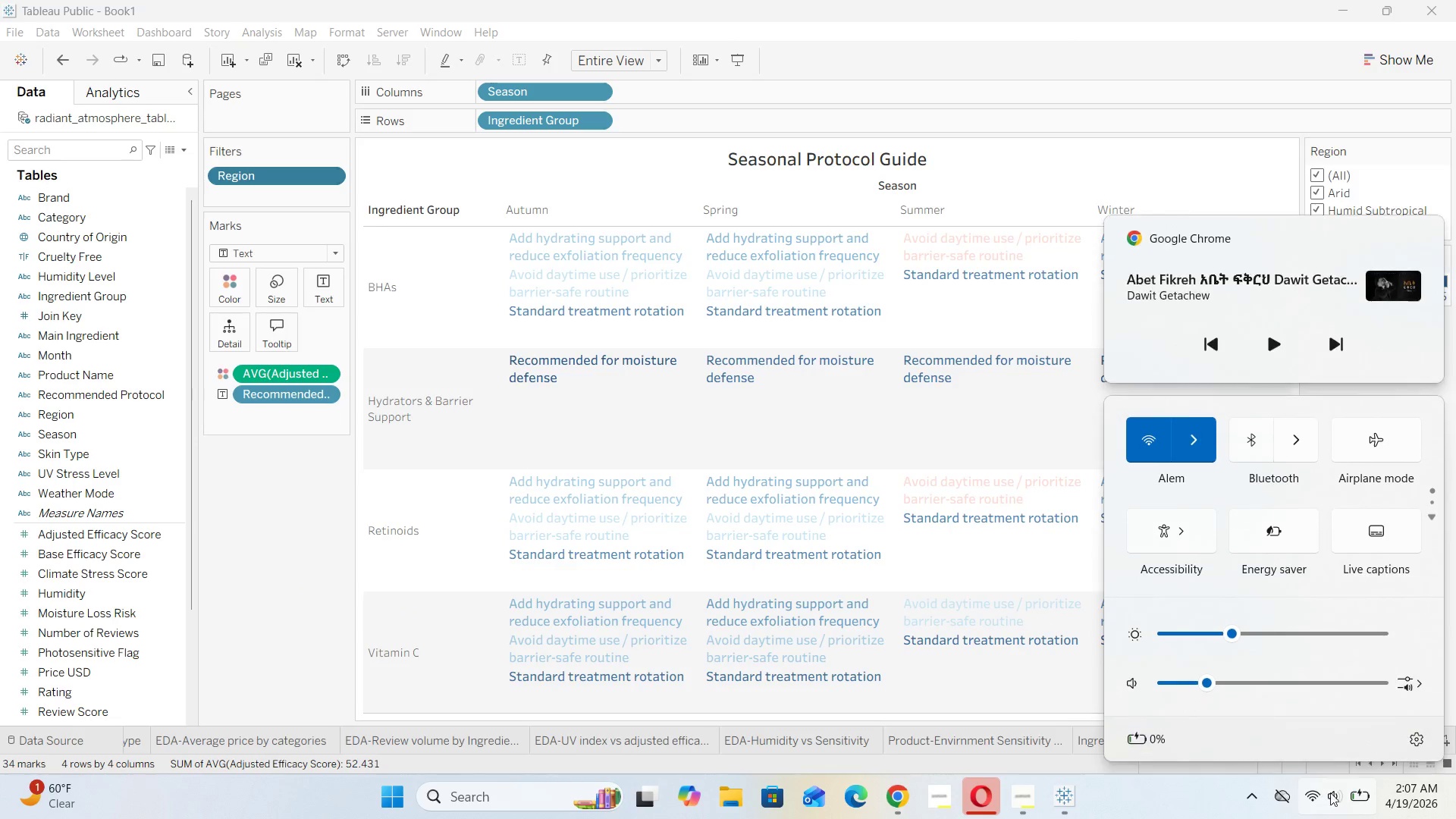 
left_click([1262, 350])
 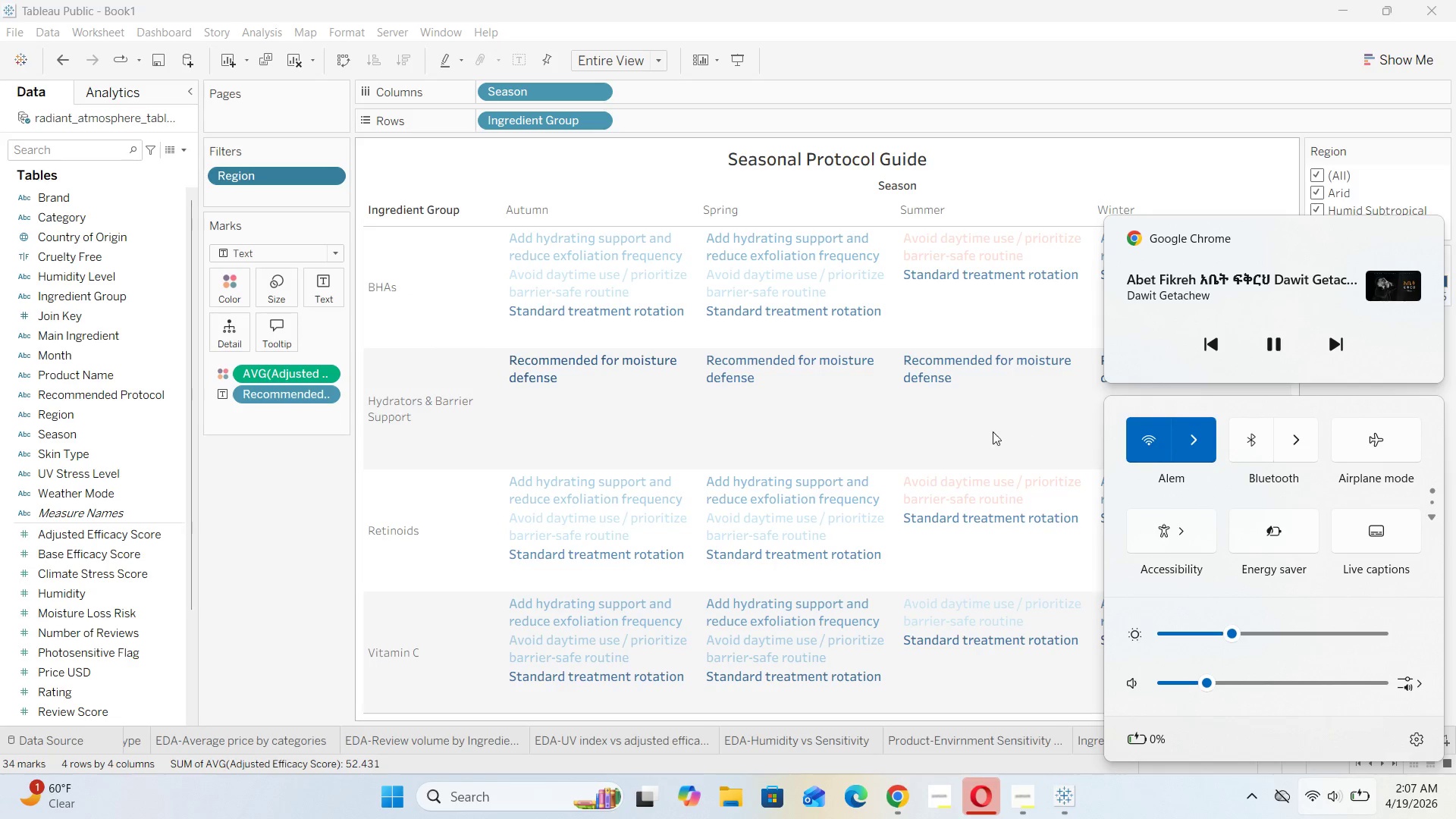 
left_click([962, 429])
 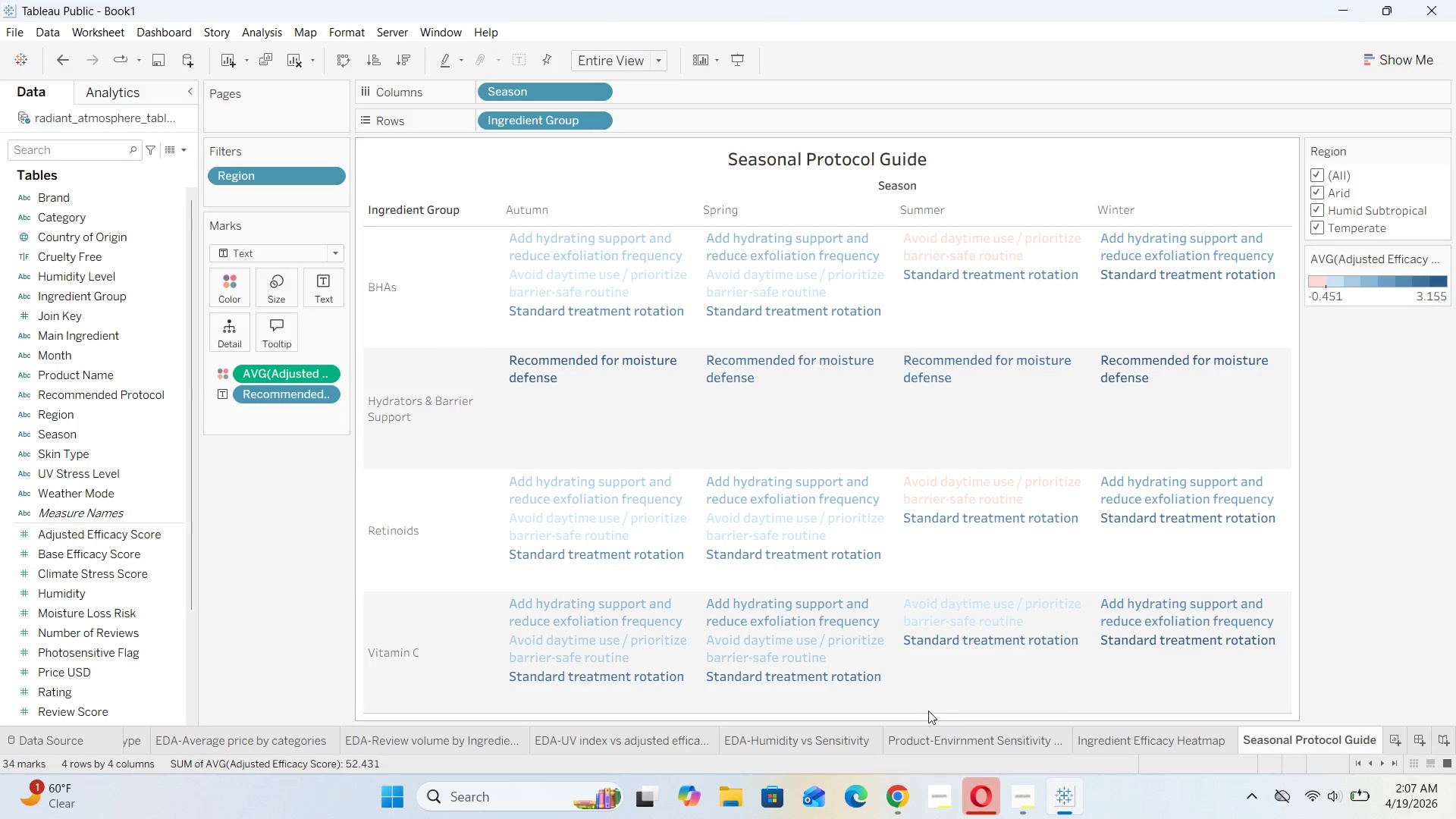 
left_click([1148, 746])
 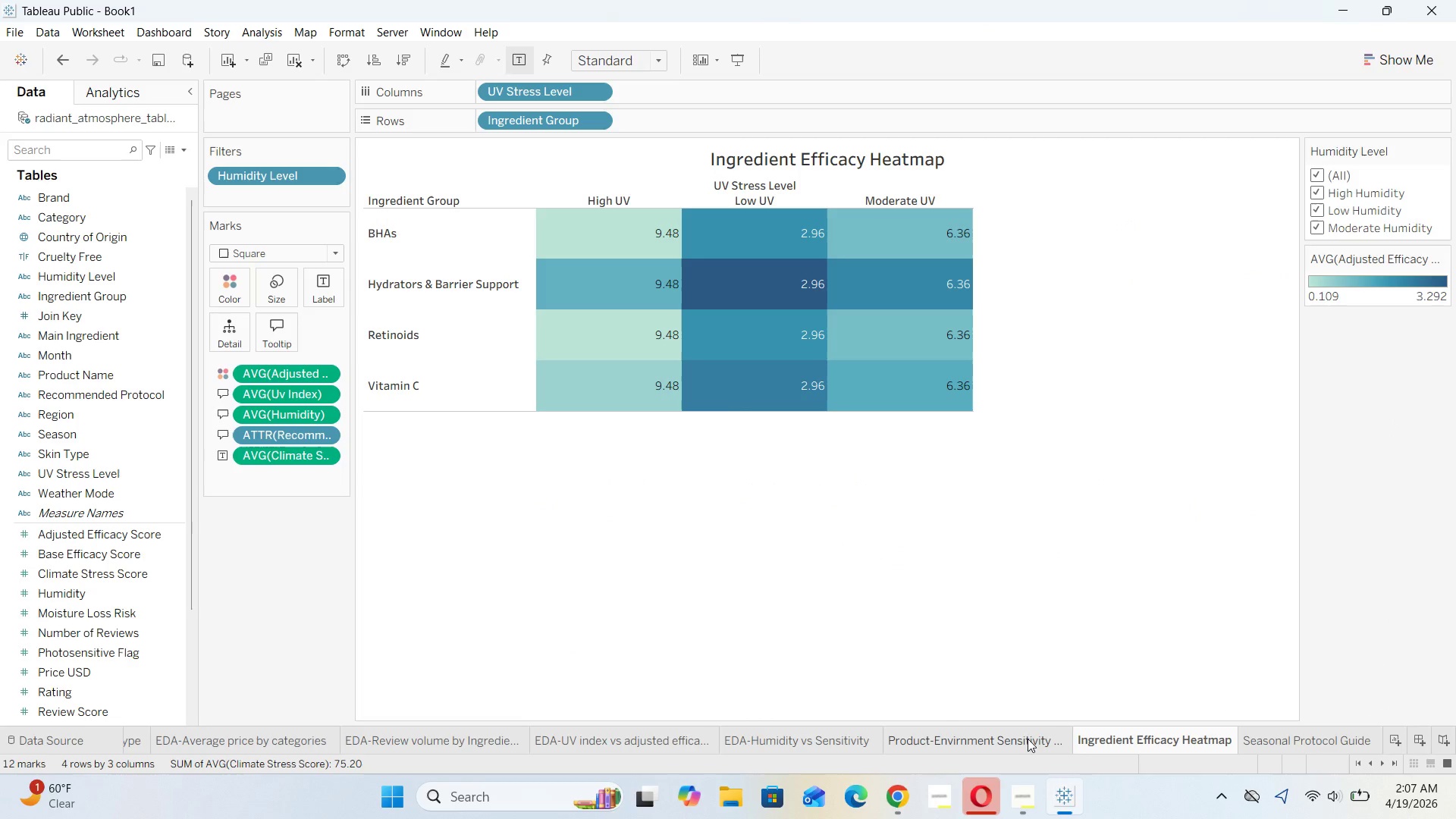 
left_click([1023, 737])
 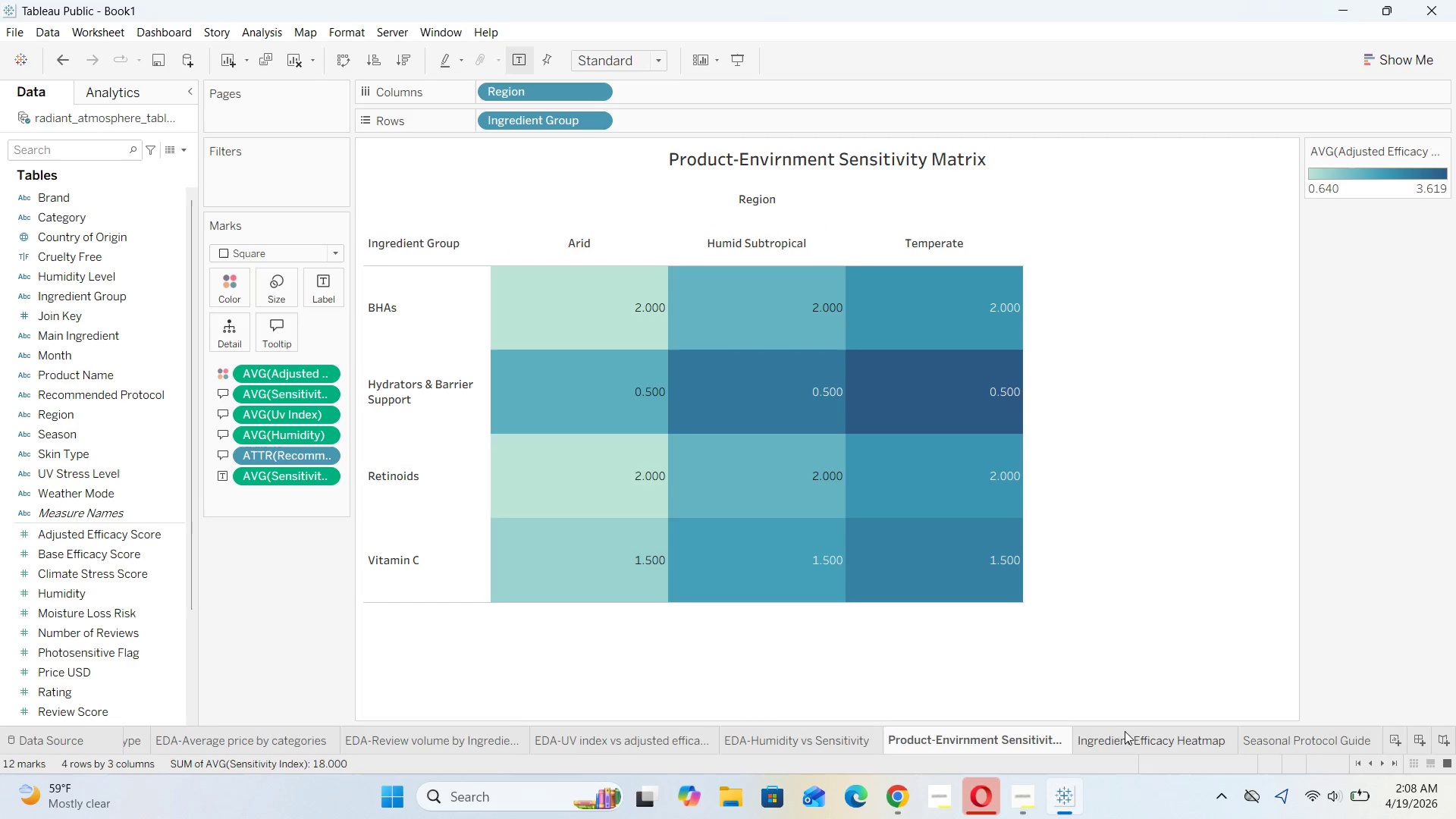 
left_click([1134, 738])
 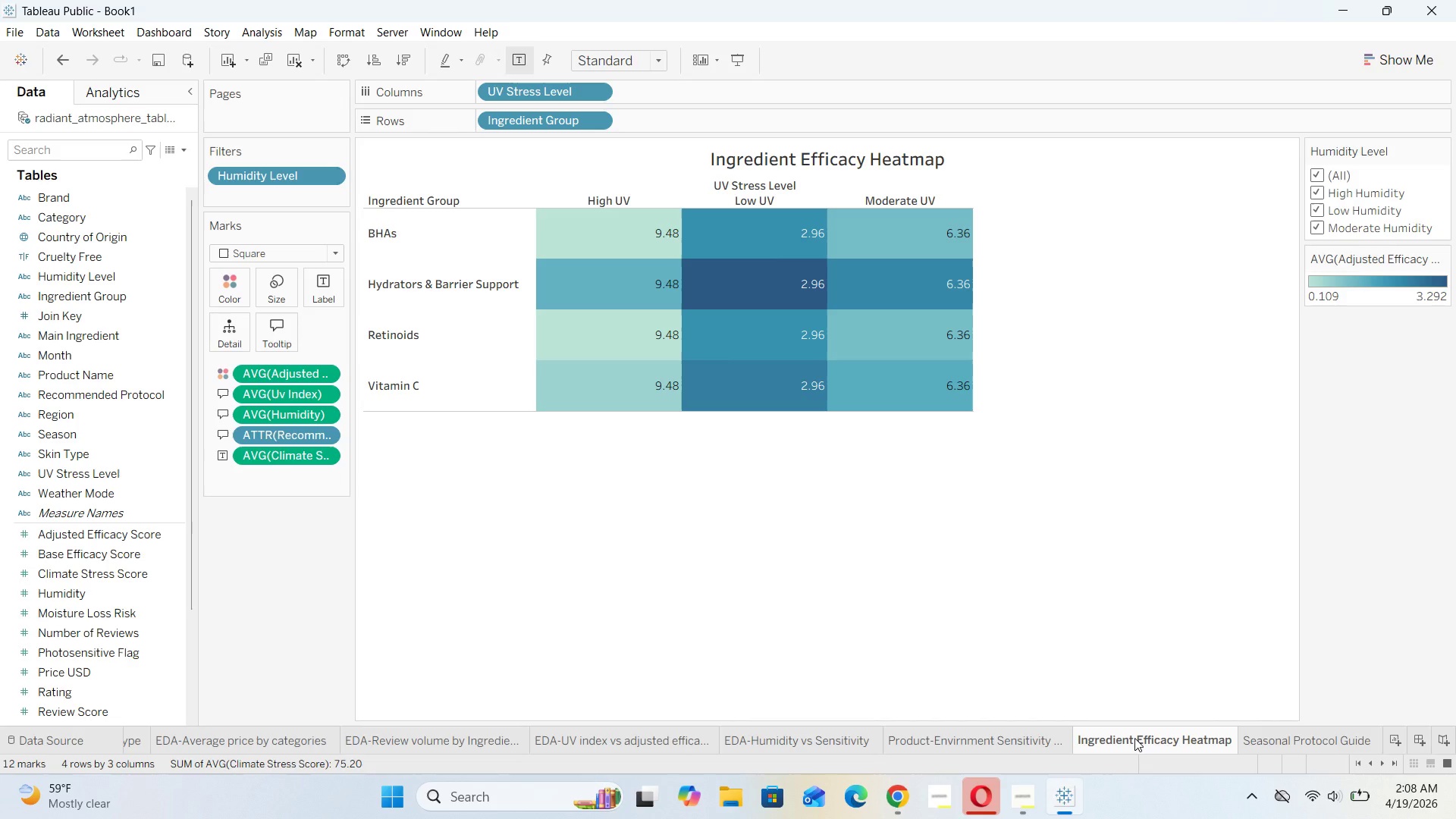 
wait(14.32)
 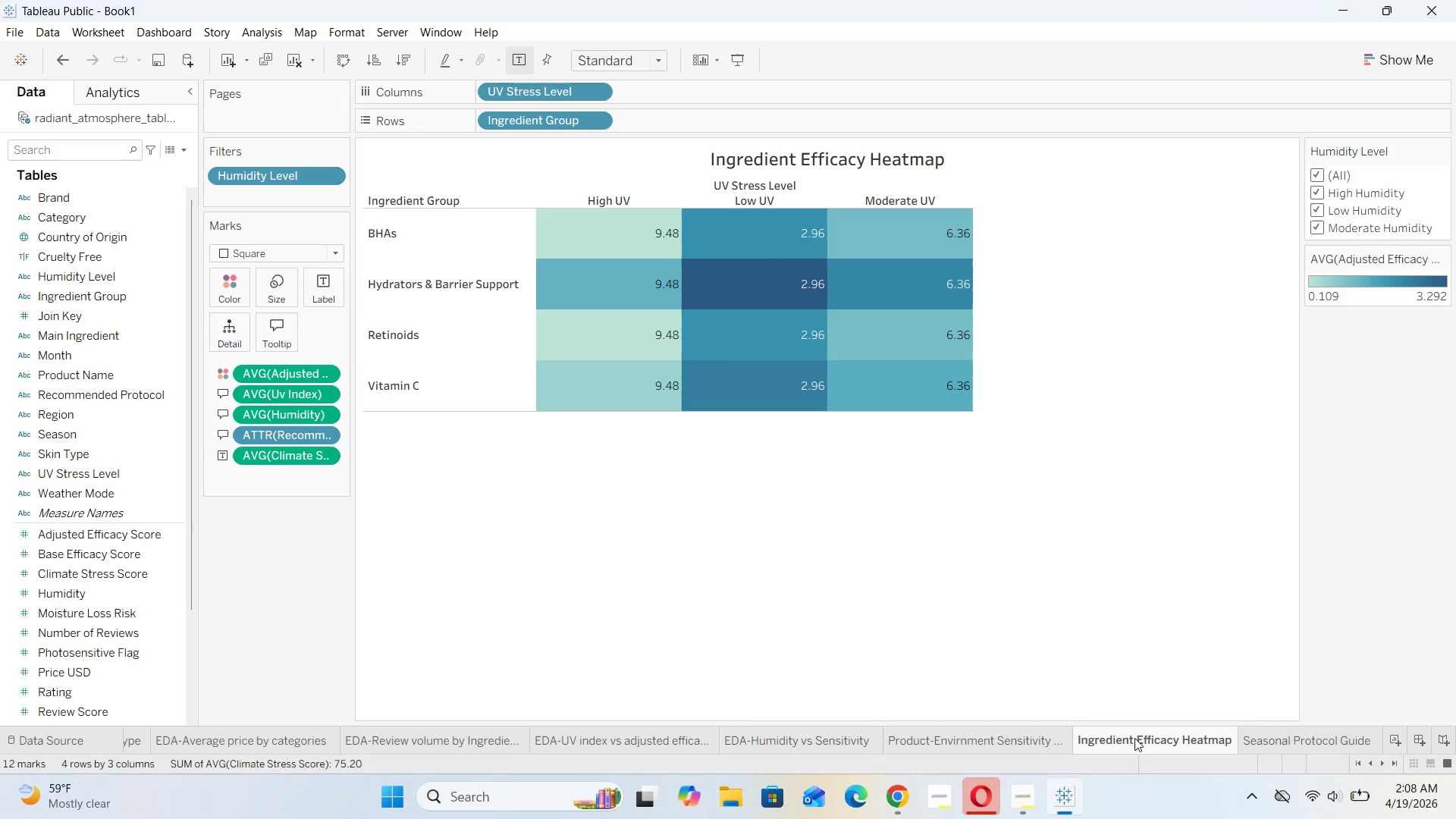 
mouse_move([890, 394])
 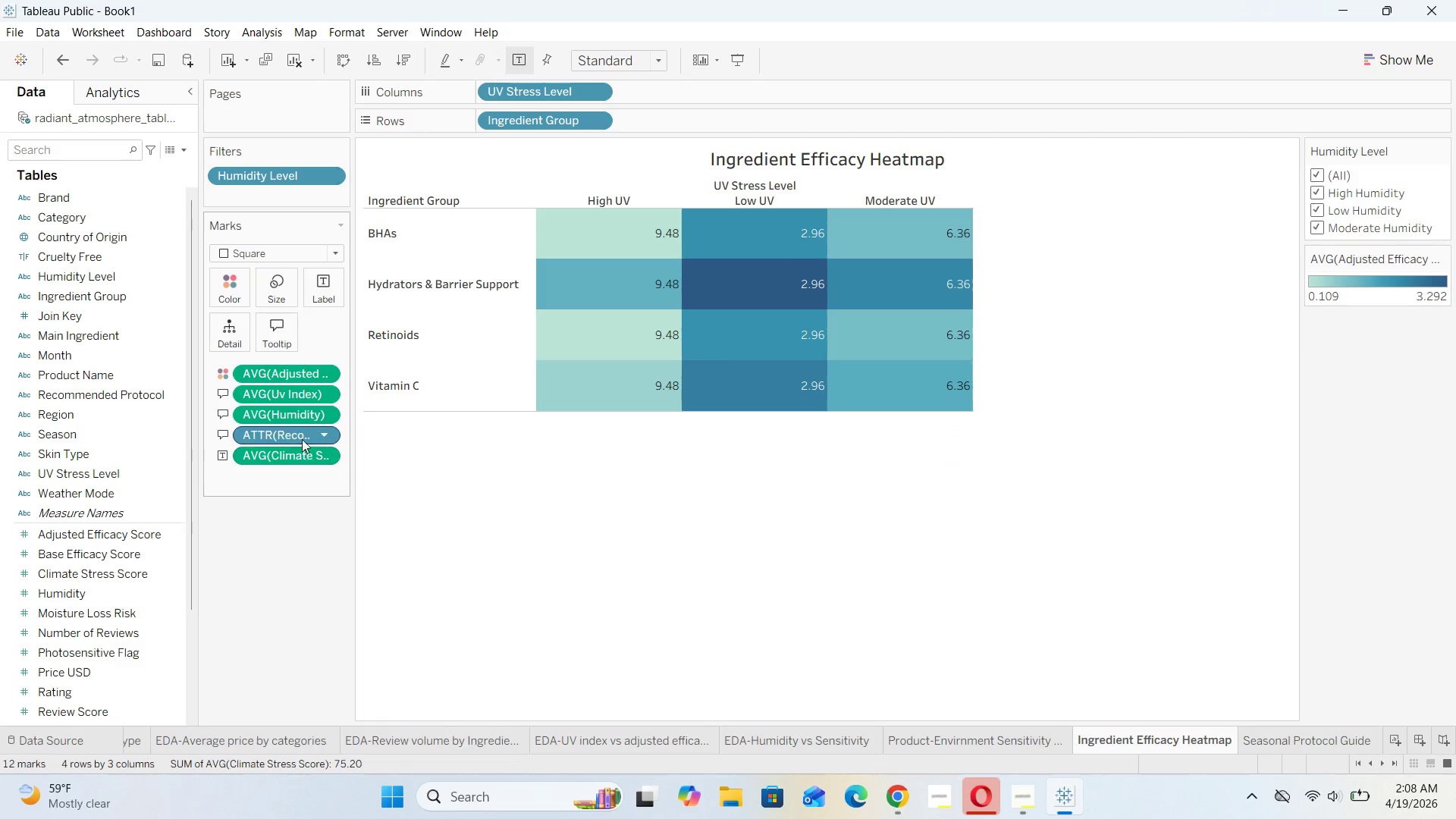 
left_click_drag(start_coordinate=[303, 435], to_coordinate=[267, 597])
 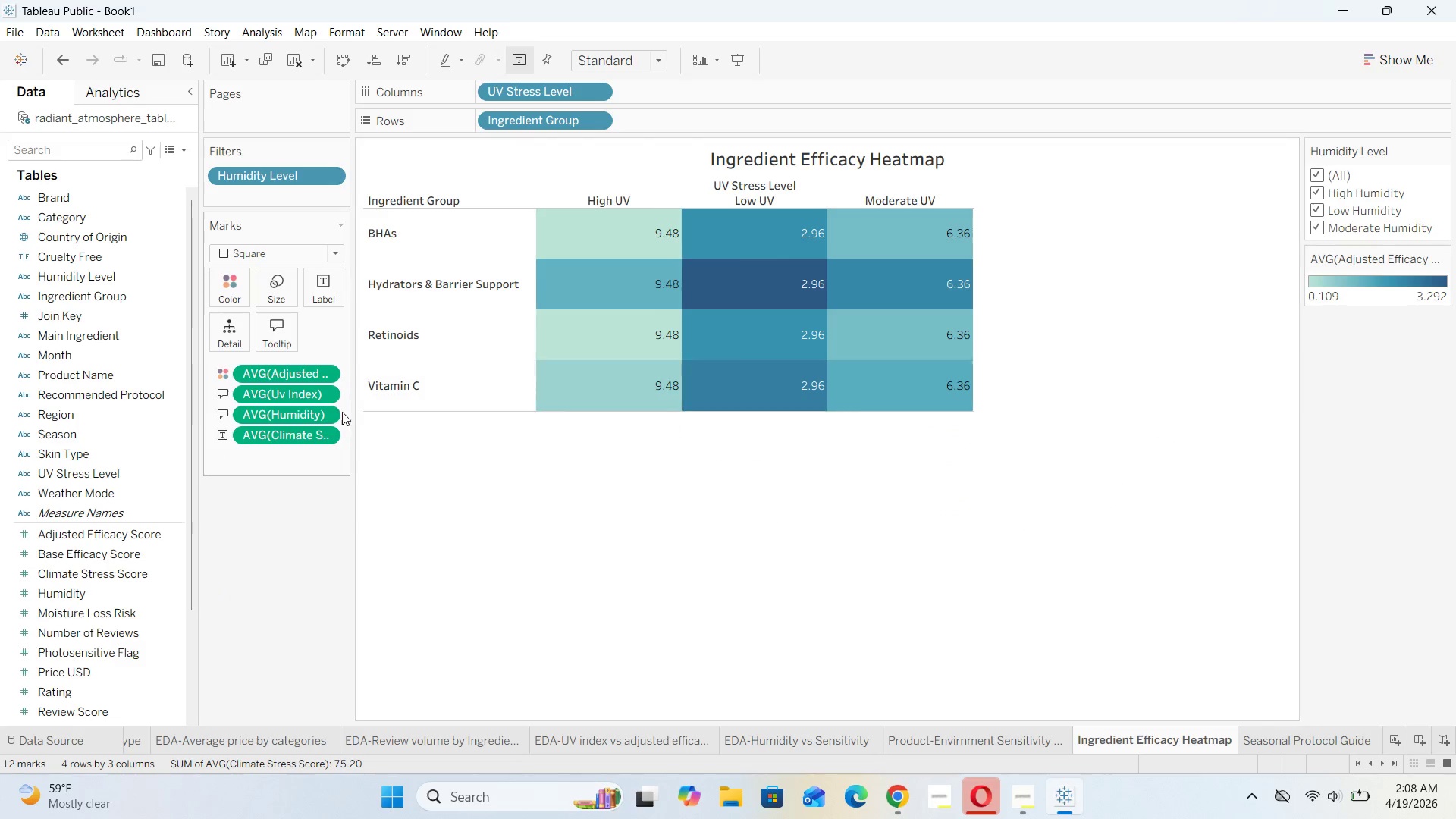 
left_click([284, 334])
 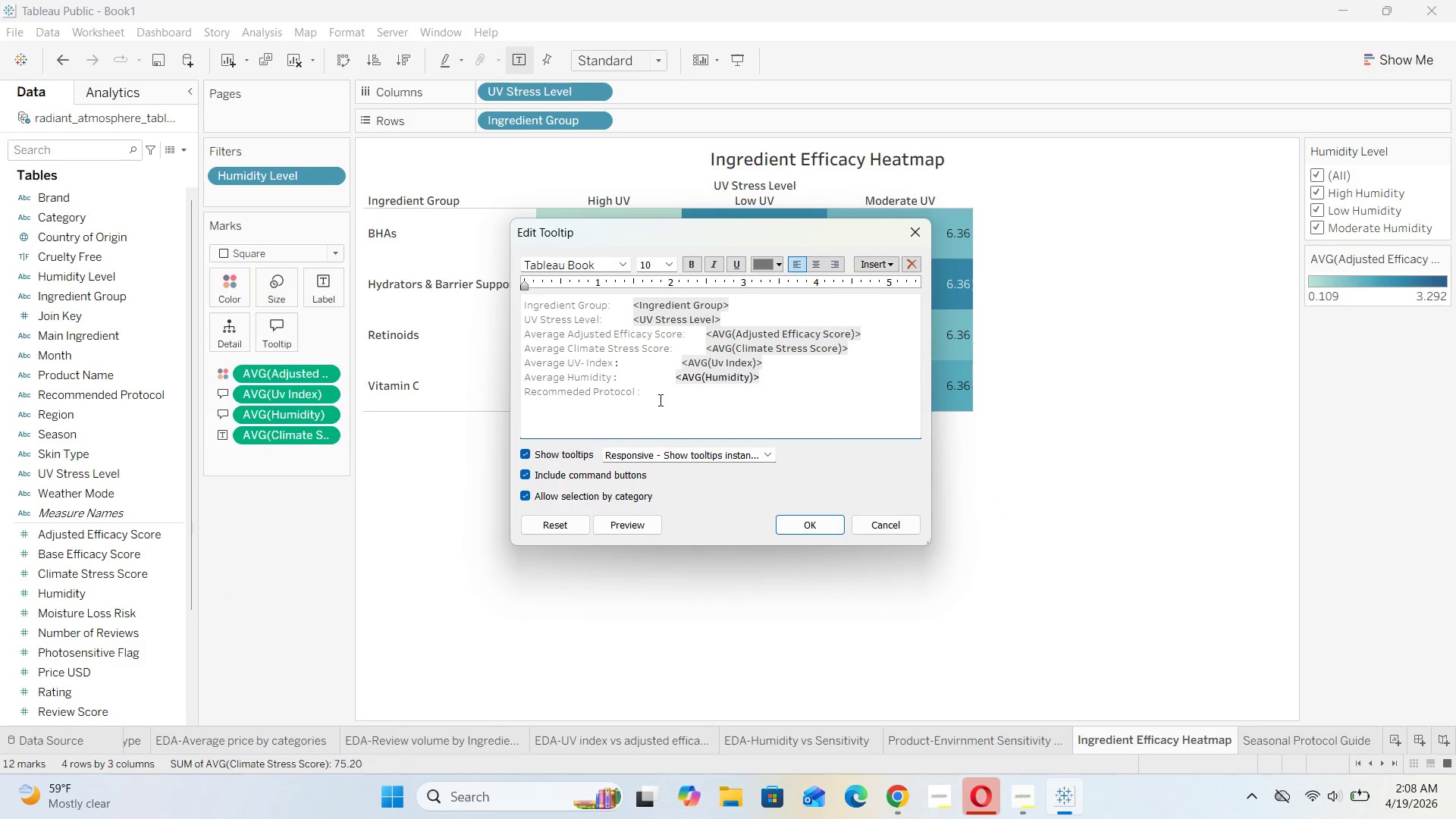 
left_click_drag(start_coordinate=[660, 395], to_coordinate=[495, 397])
 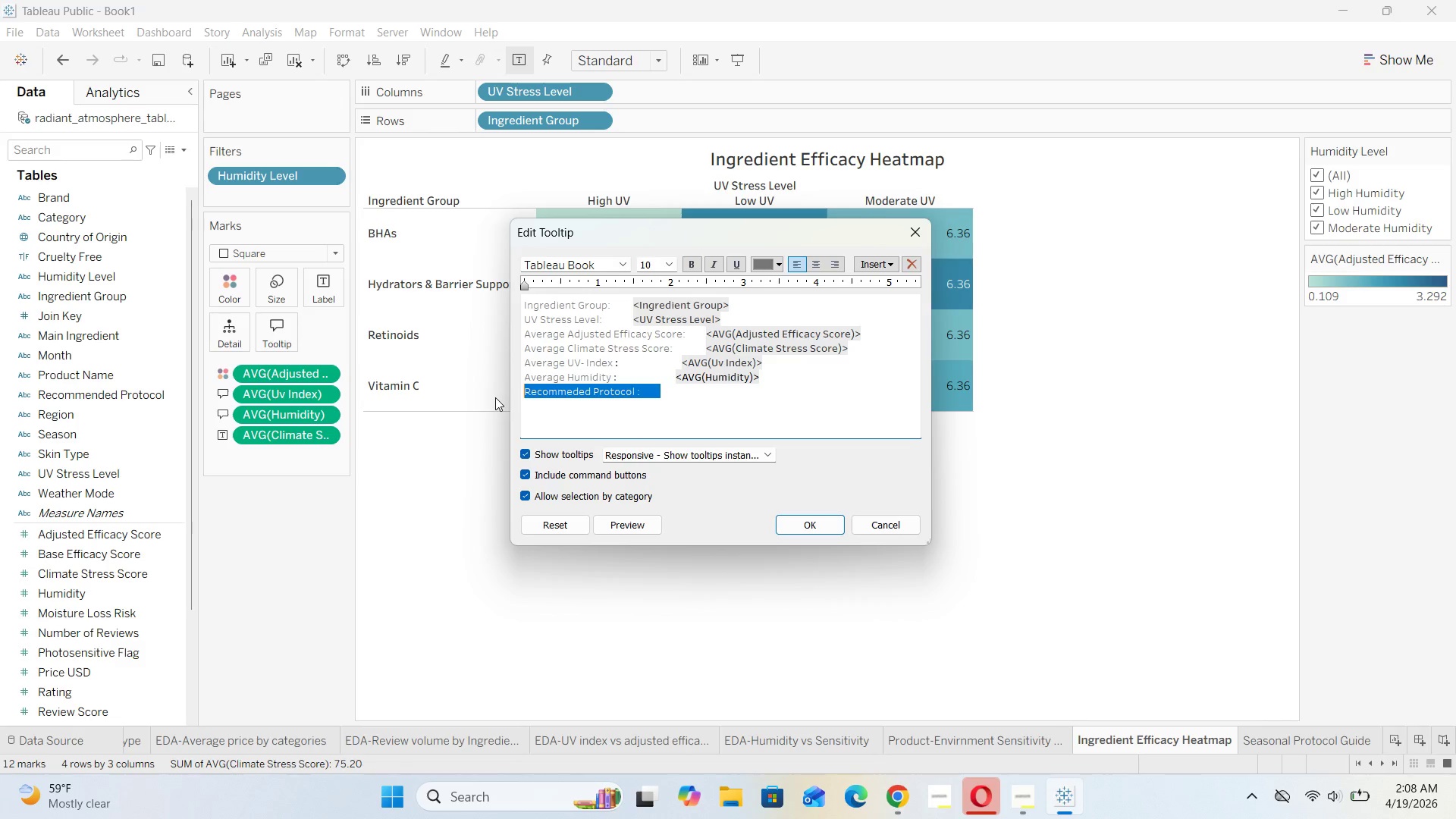 
key(Backspace)
 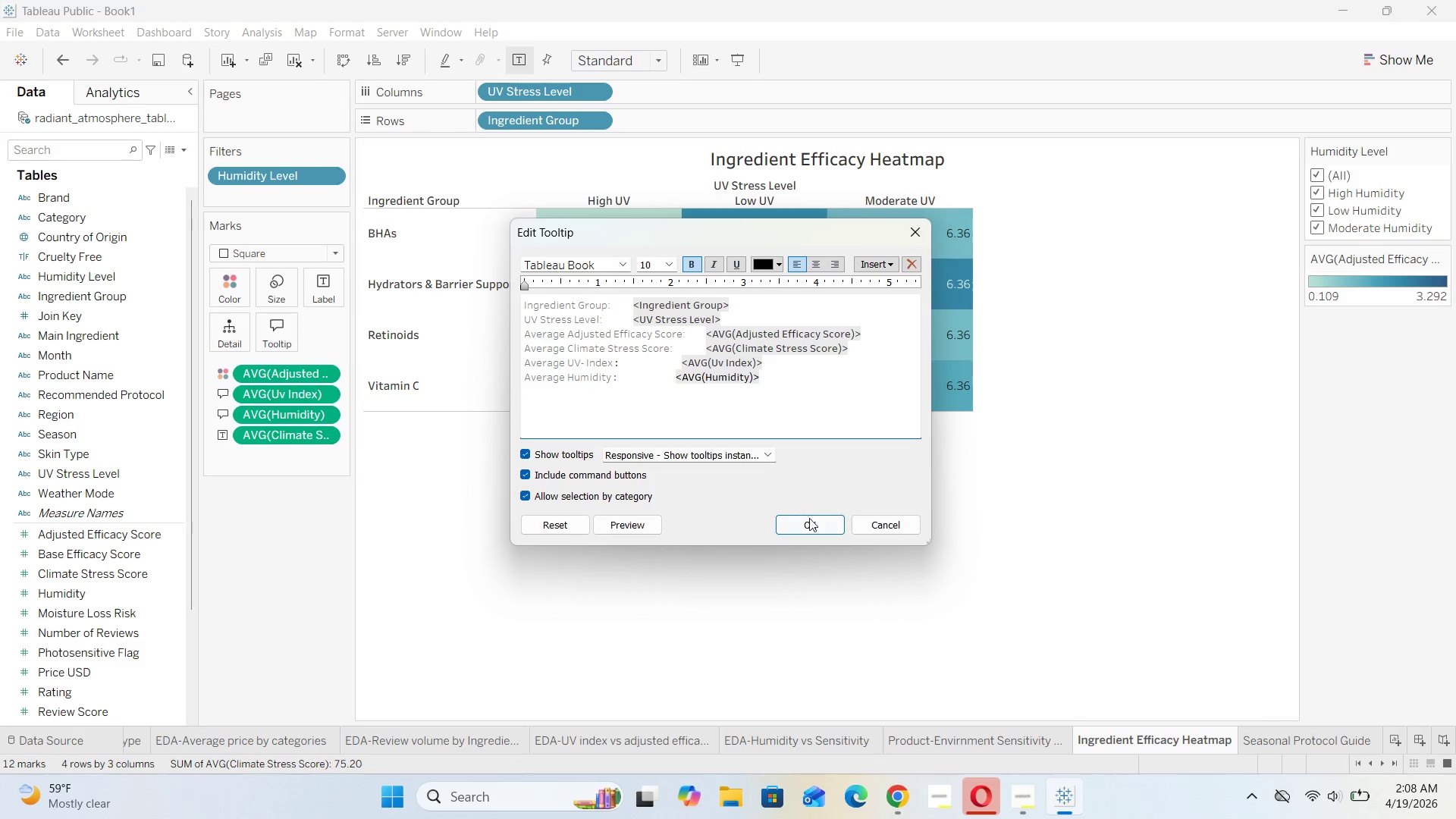 
left_click([810, 522])
 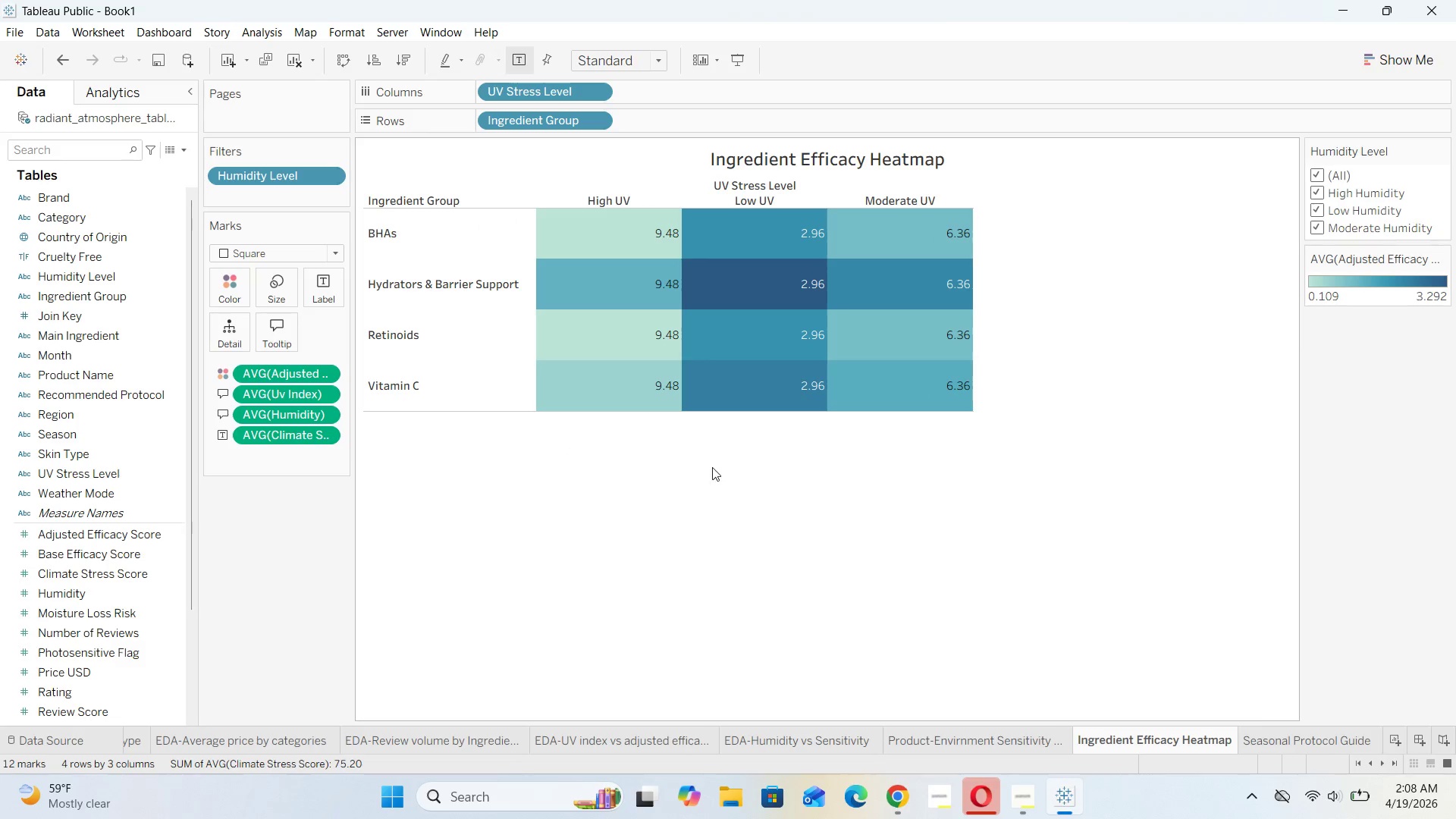 
mouse_move([626, 382])
 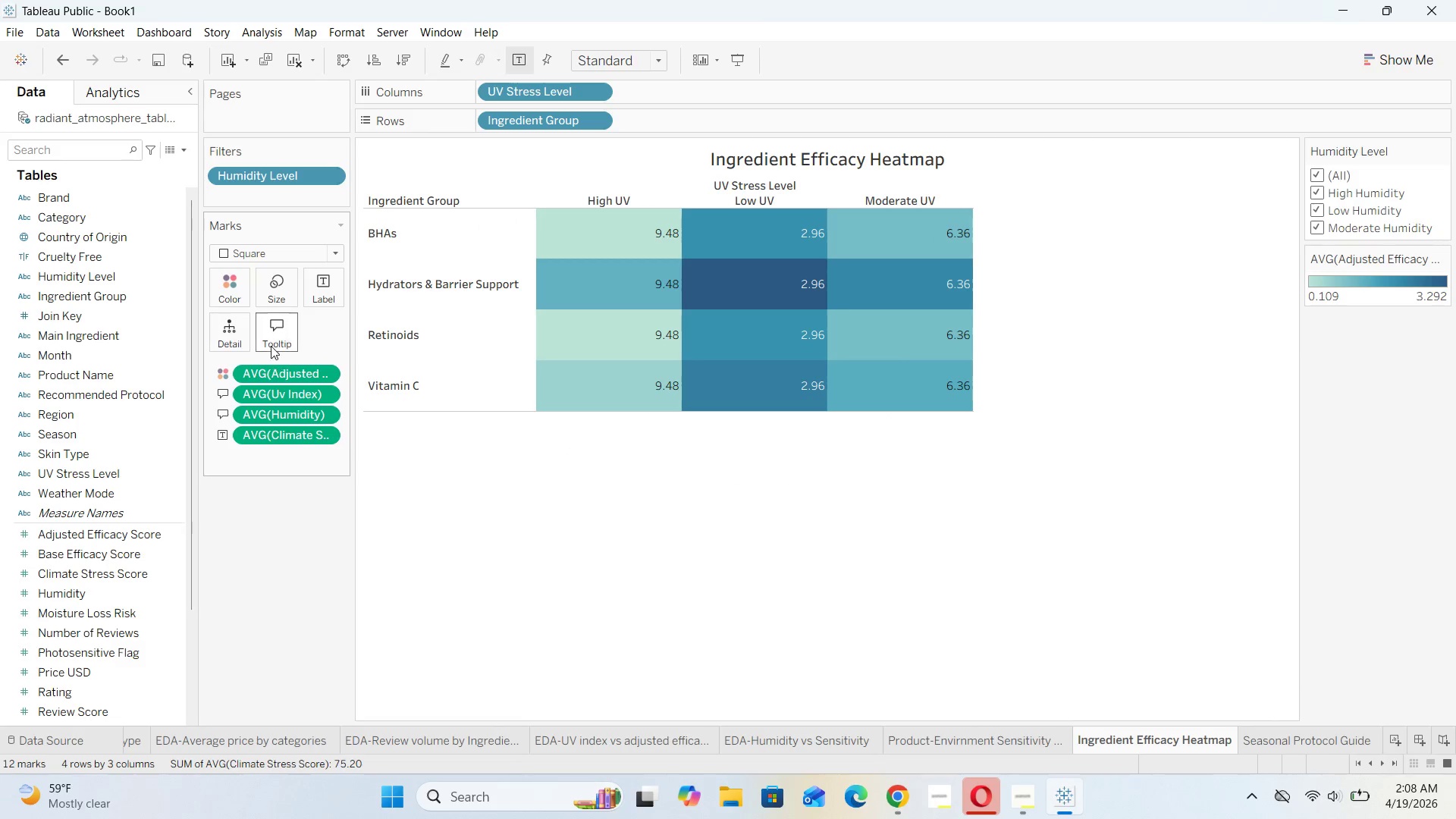 
left_click([271, 340])
 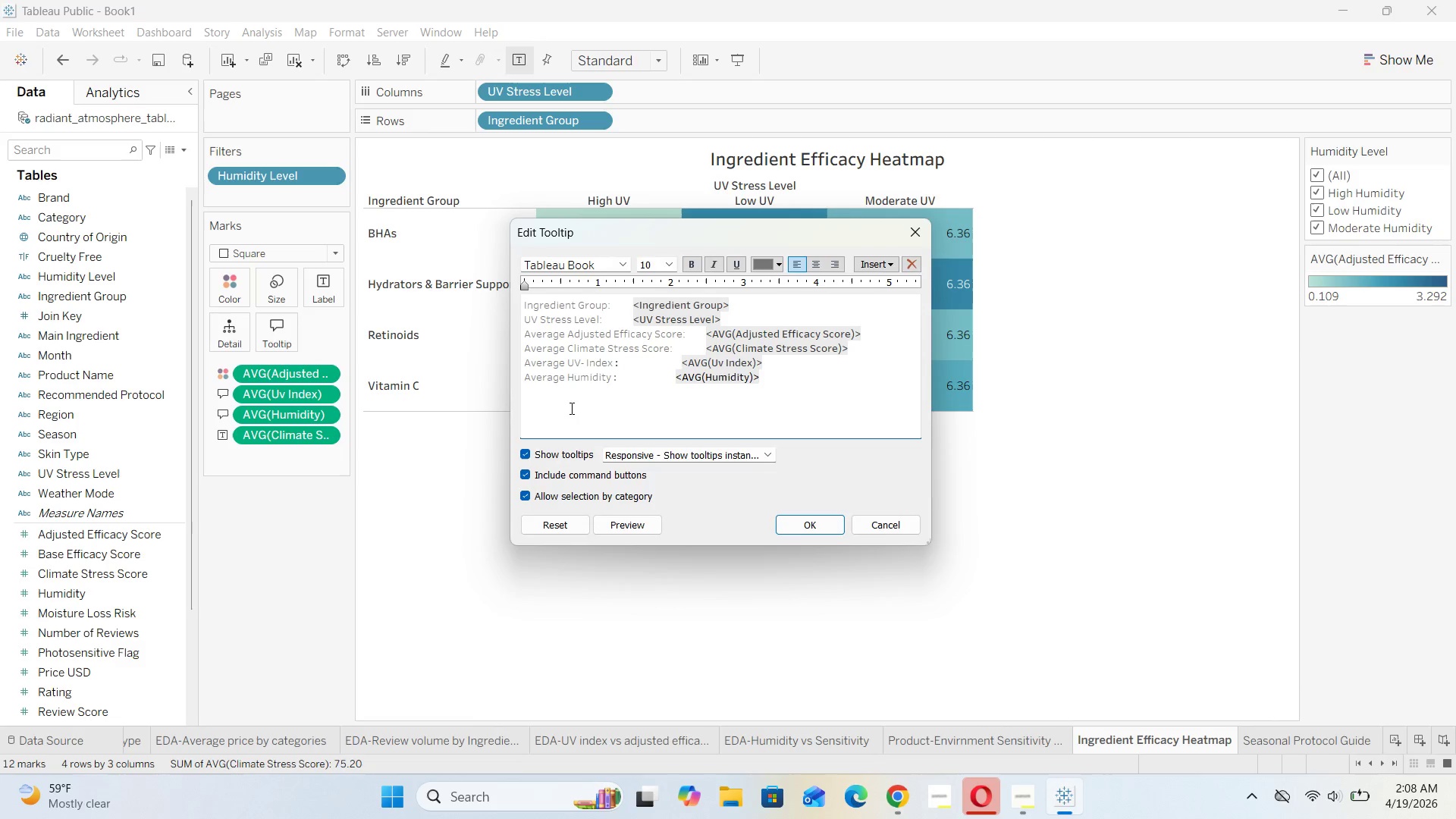 
left_click([544, 403])
 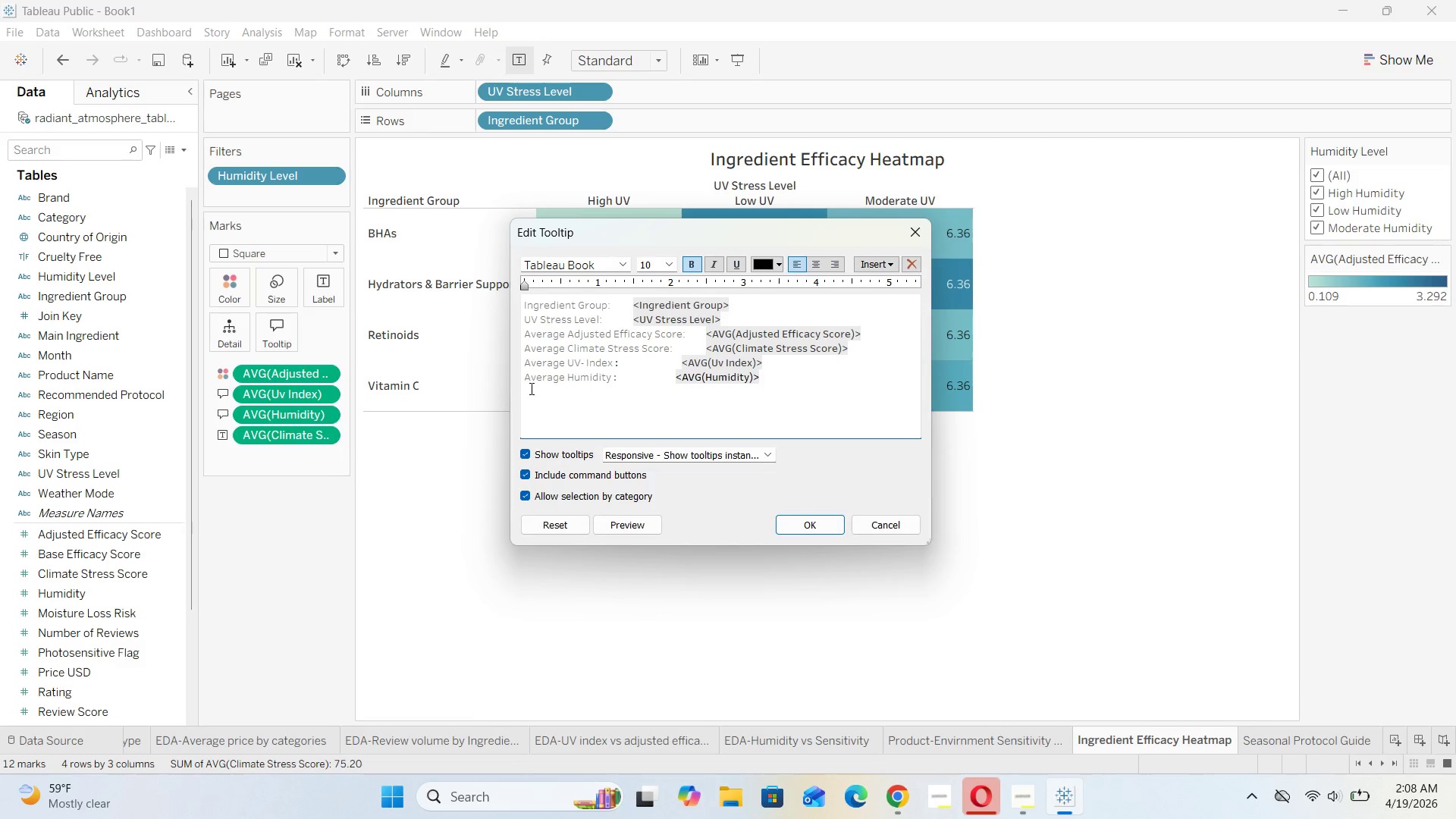 
left_click([529, 388])
 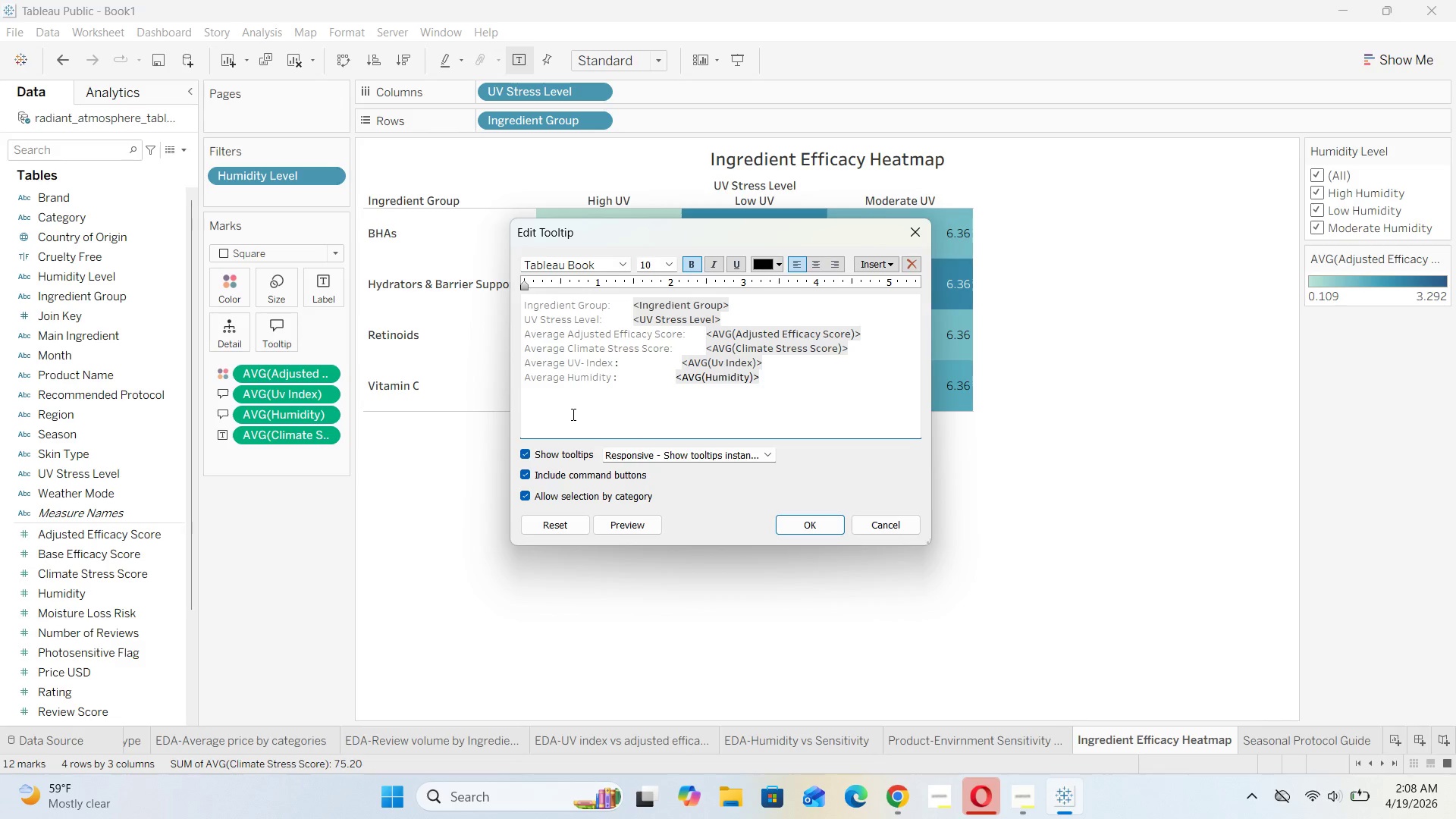 
key(Backspace)
 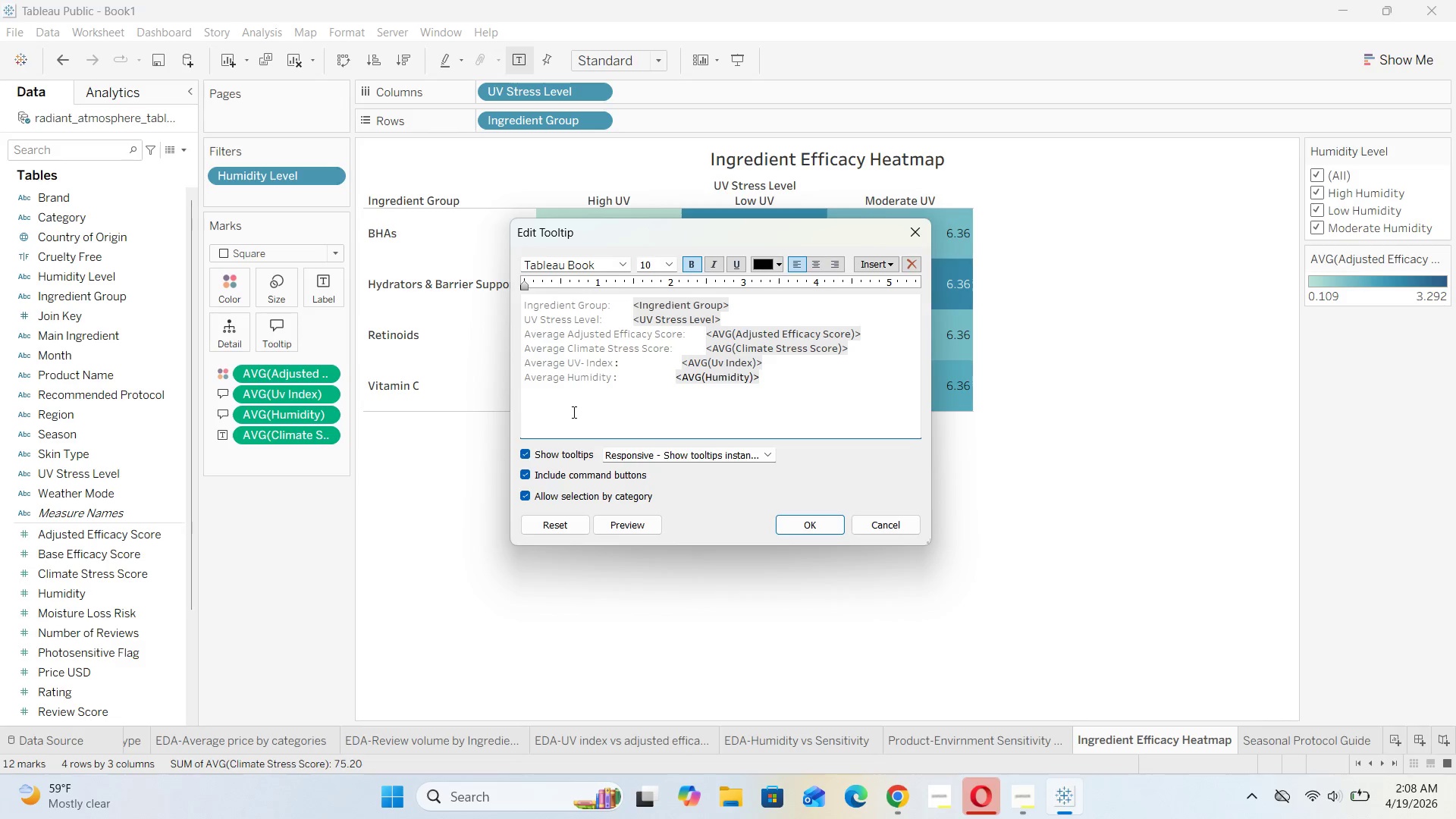 
key(Backspace)
 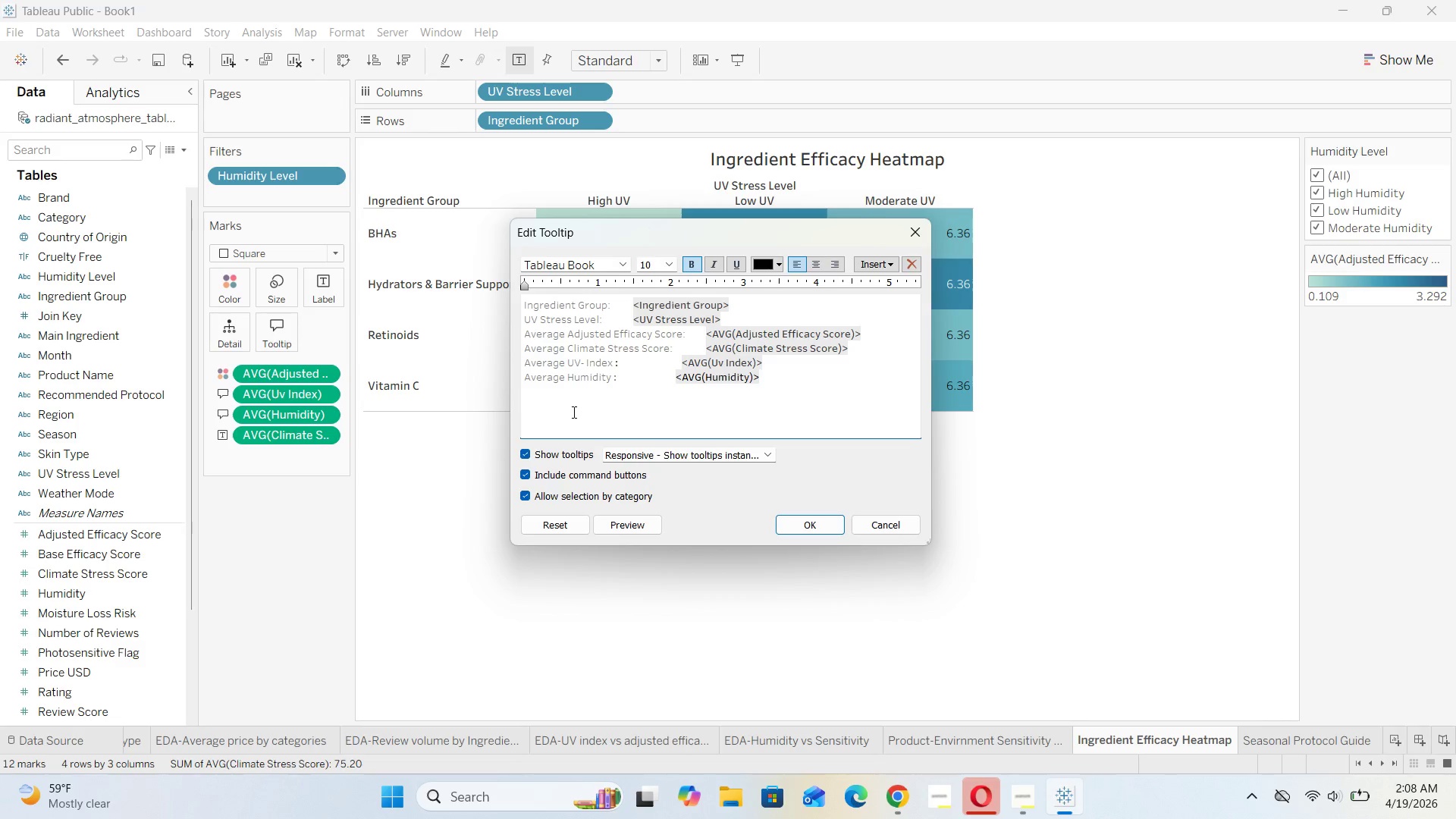 
key(Backspace)
 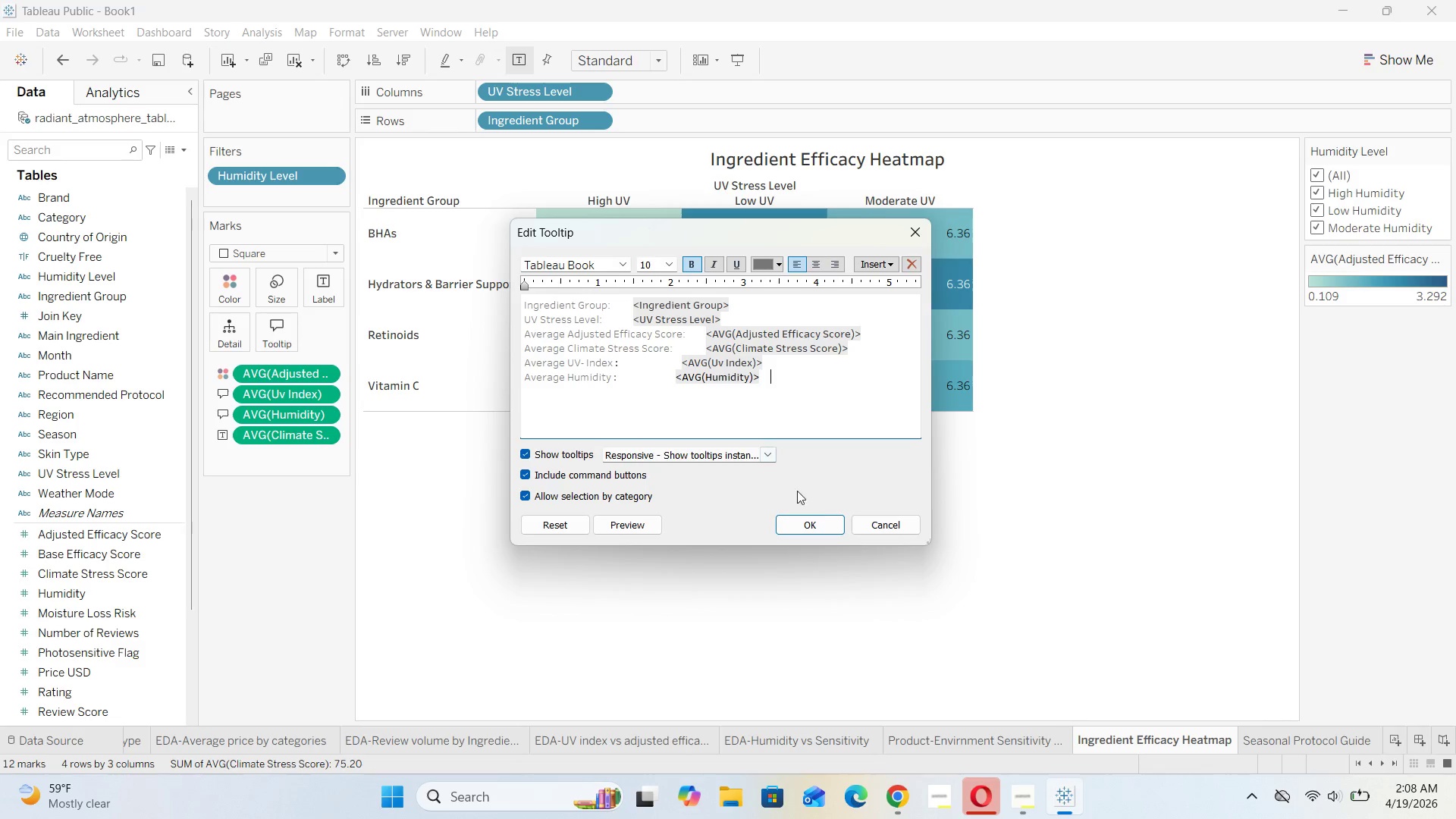 
left_click([827, 525])
 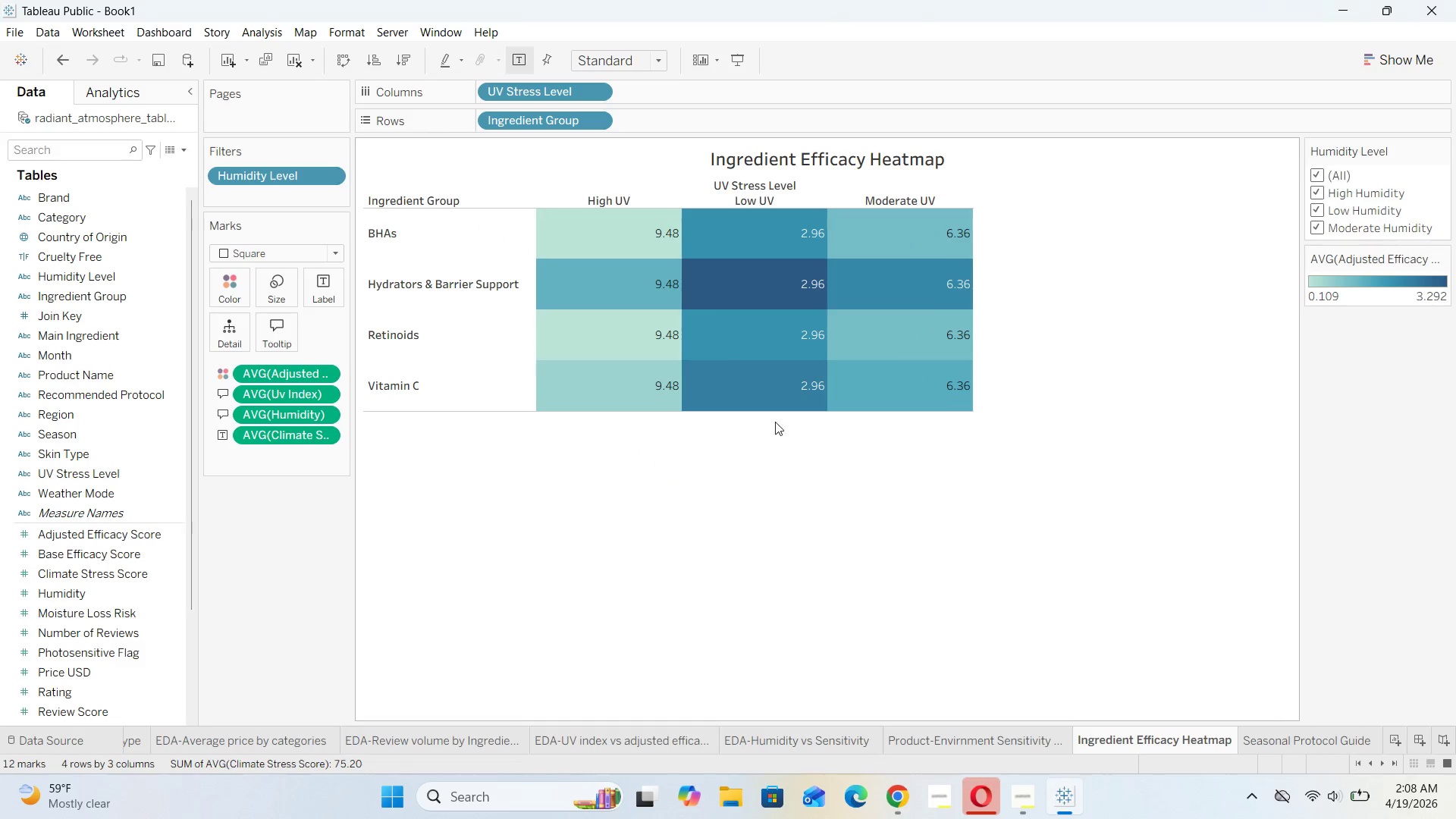 
mouse_move([743, 401])
 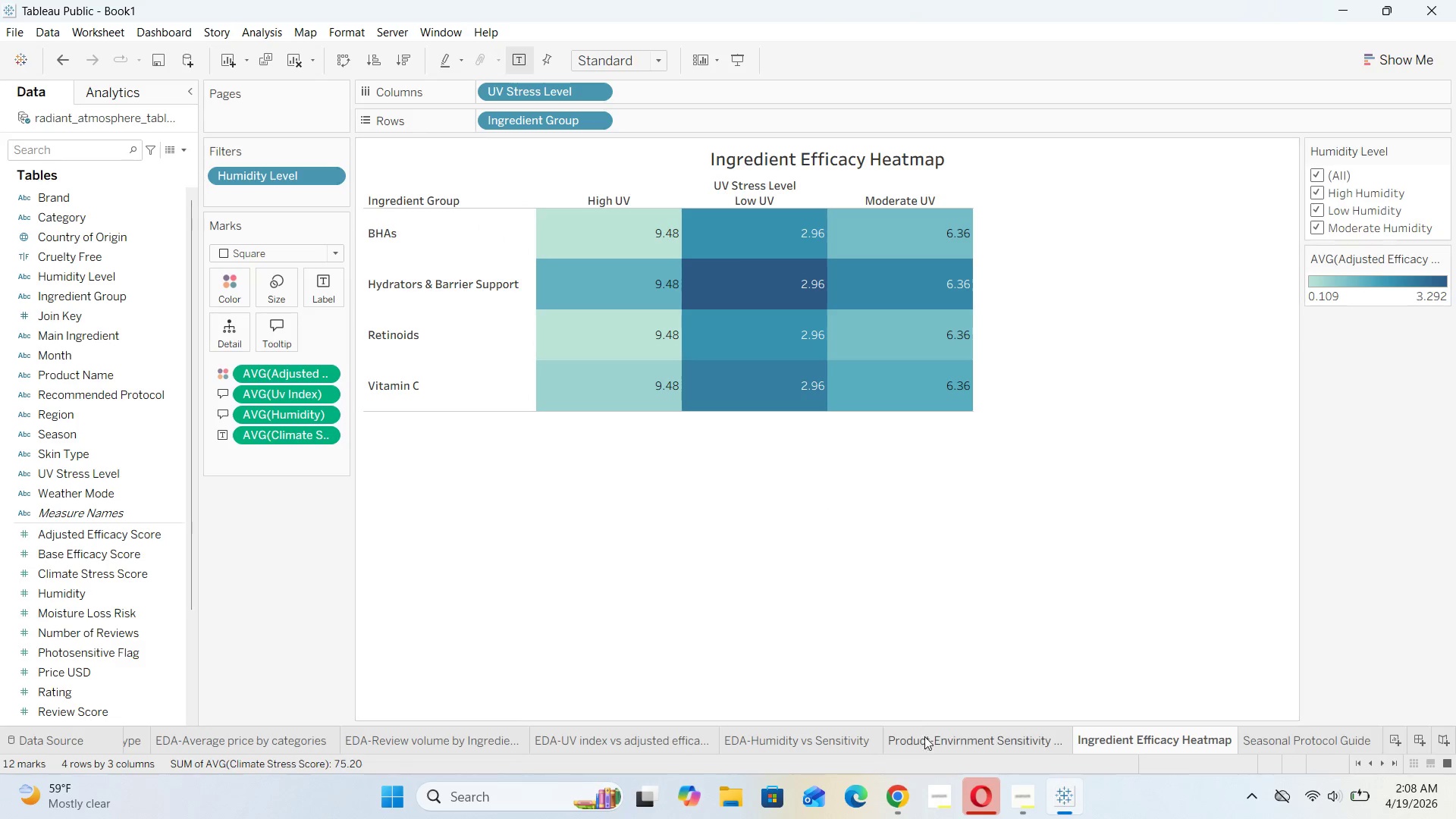 
left_click([940, 739])
 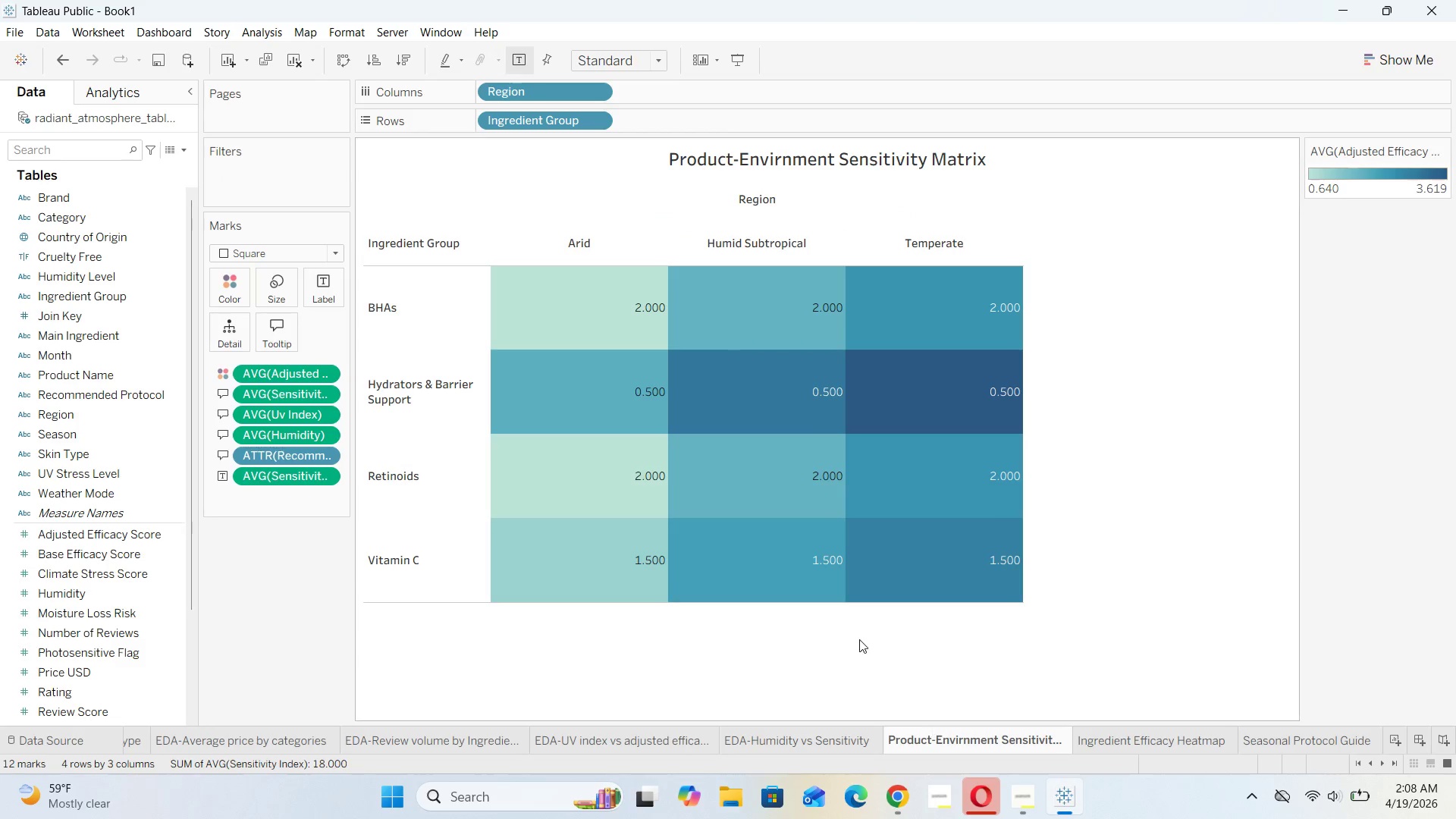 
mouse_move([574, 399])
 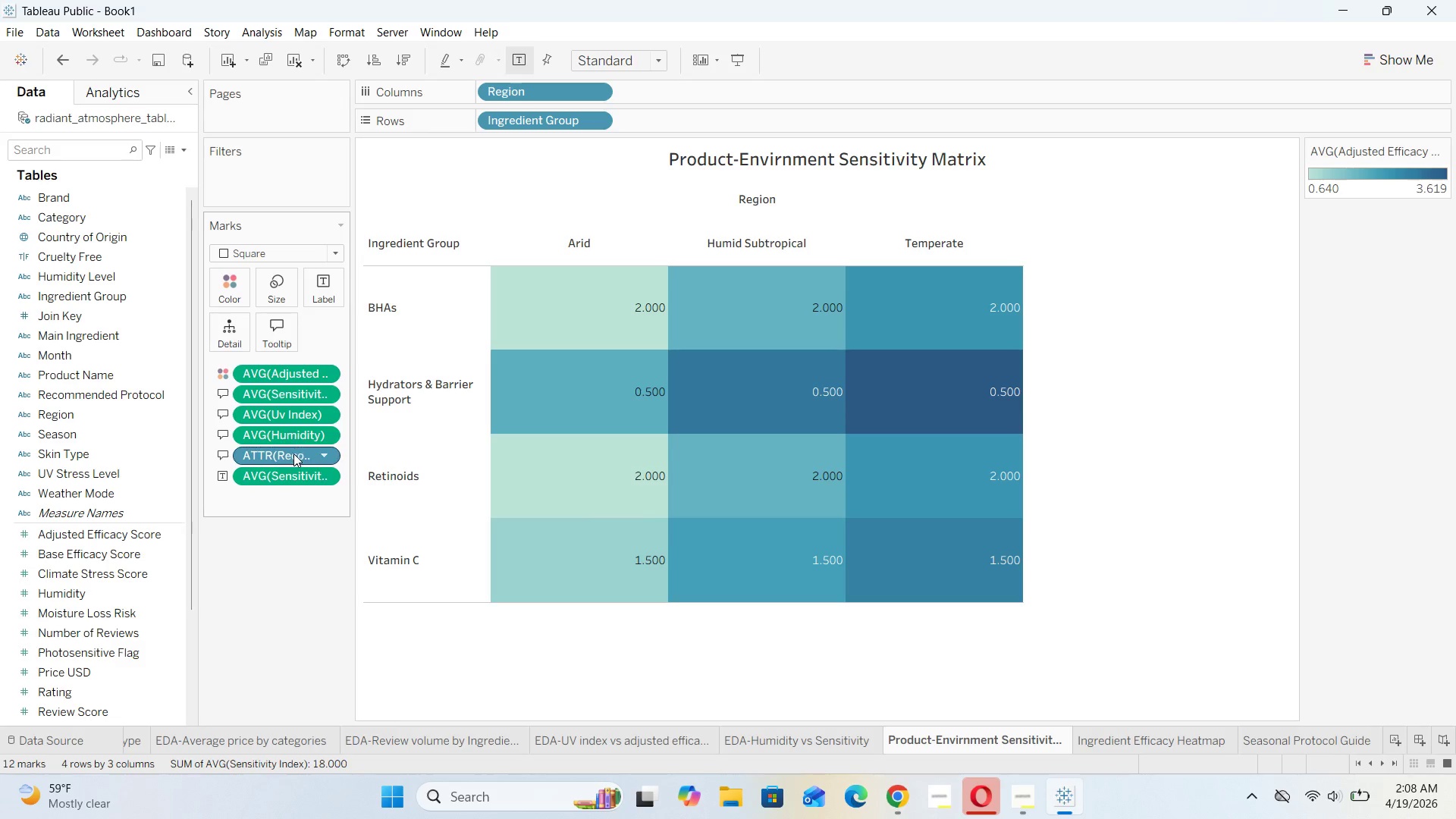 
left_click_drag(start_coordinate=[293, 455], to_coordinate=[273, 550])
 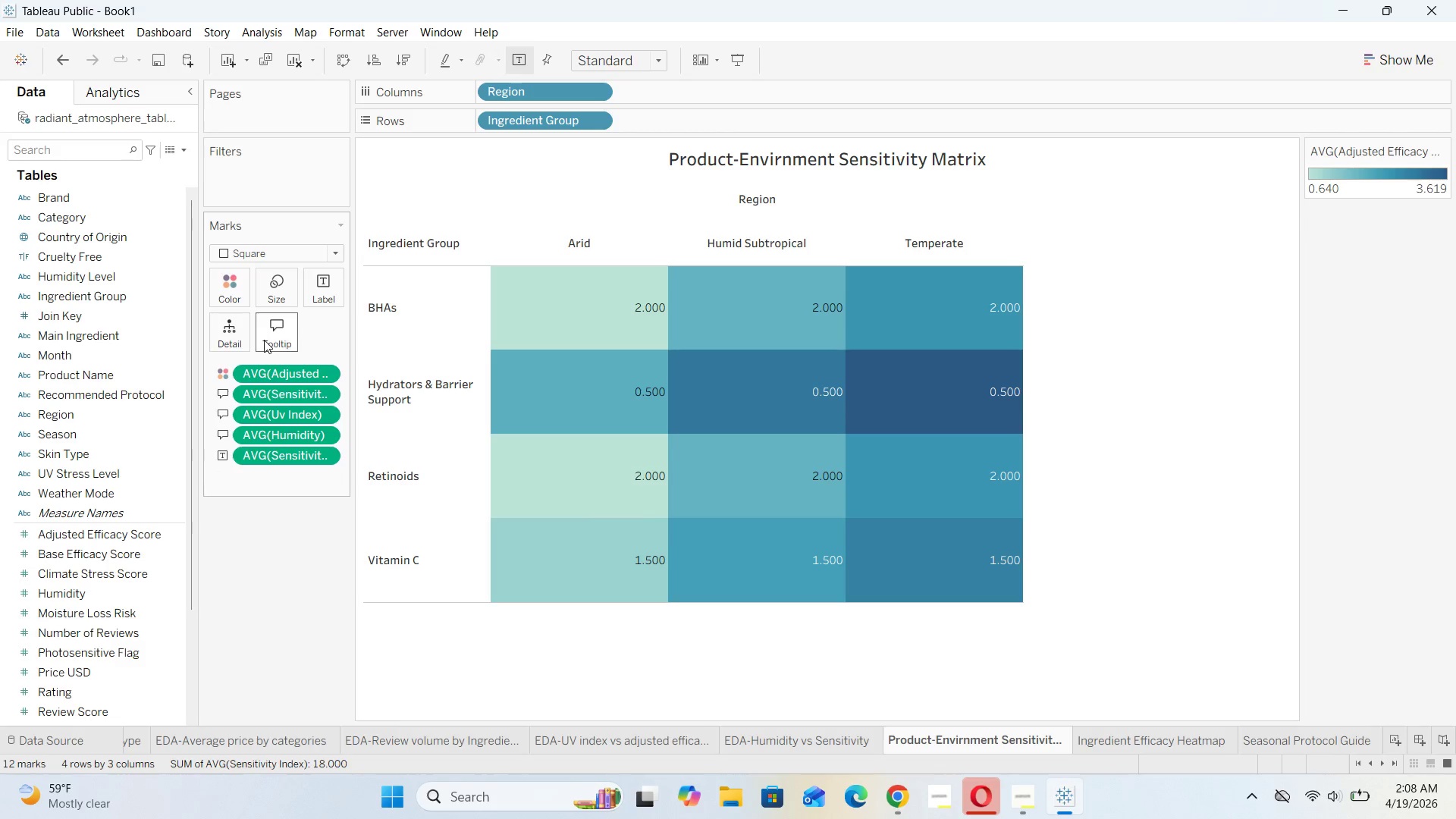 
double_click([264, 340])
 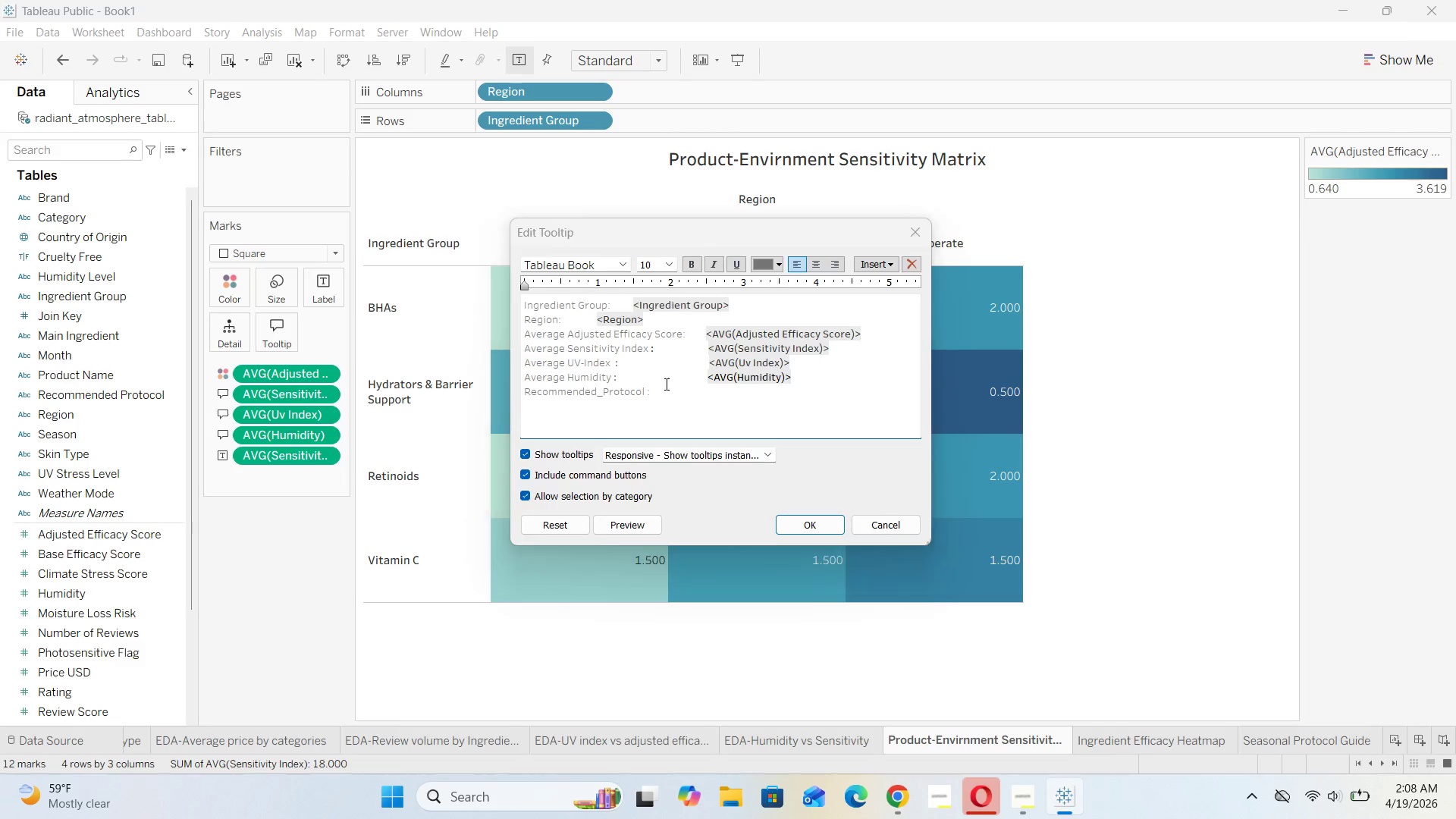 
left_click_drag(start_coordinate=[664, 391], to_coordinate=[554, 401])
 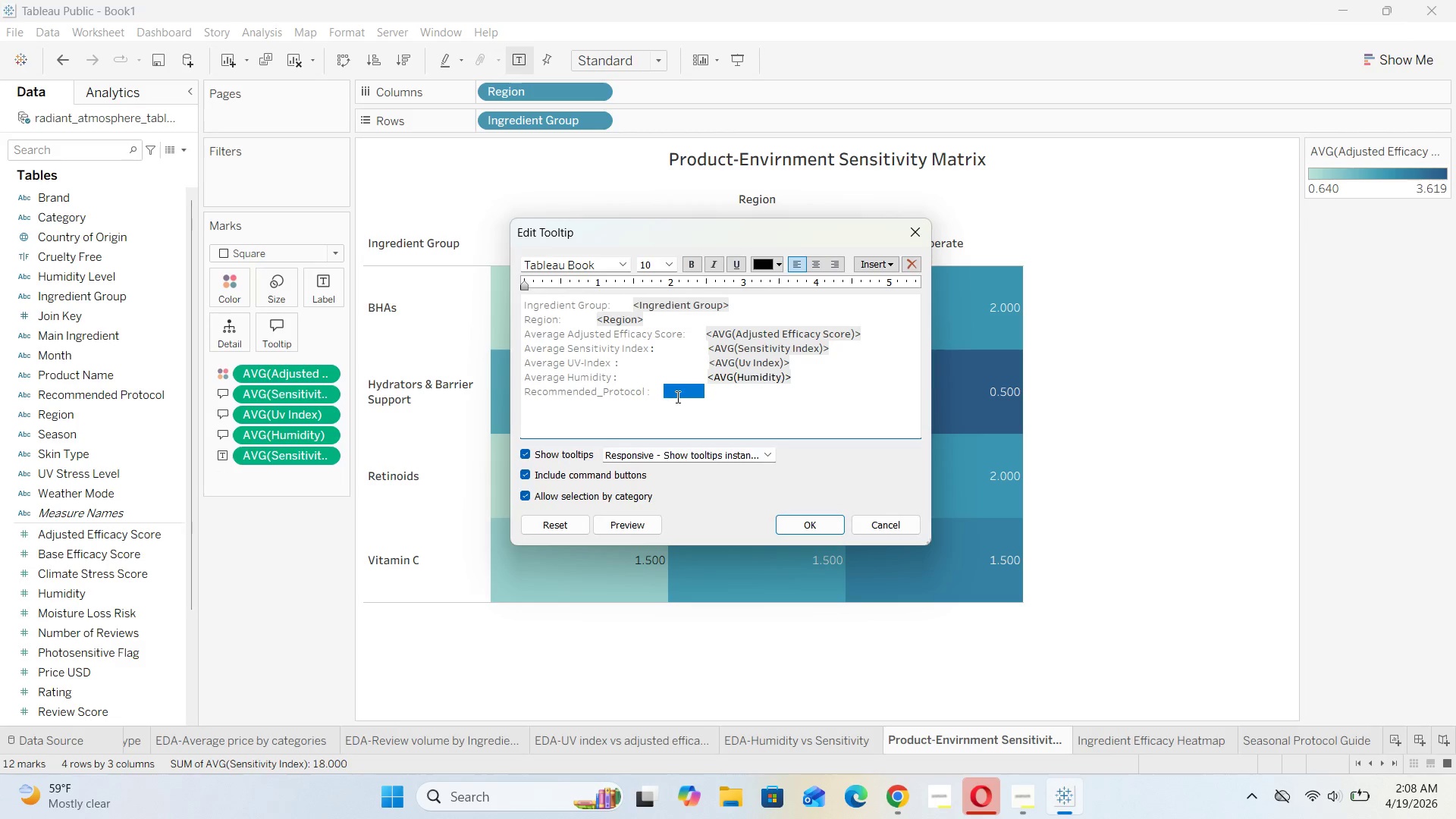 
left_click([676, 397])
 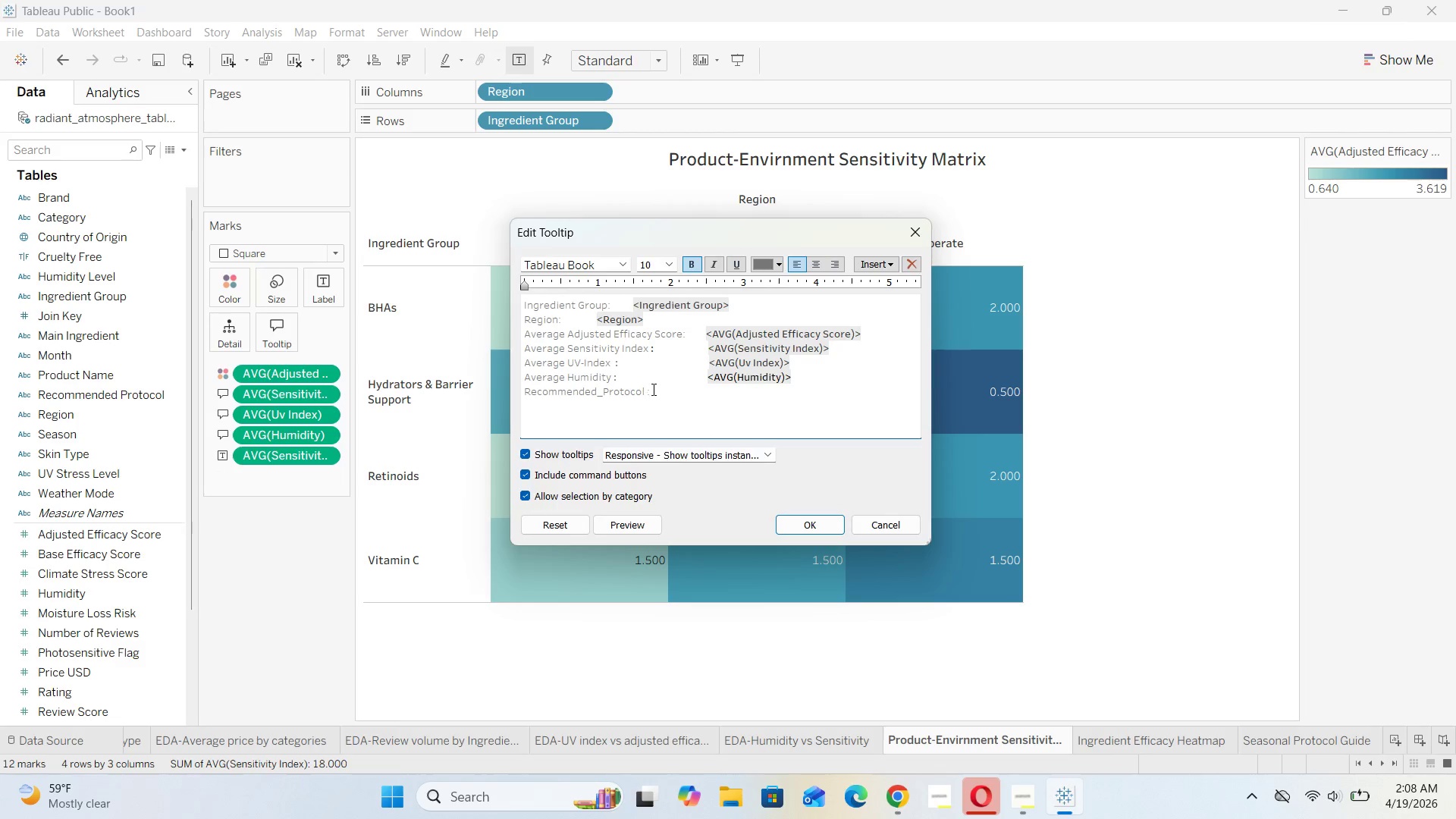 
left_click_drag(start_coordinate=[652, 389], to_coordinate=[526, 389])
 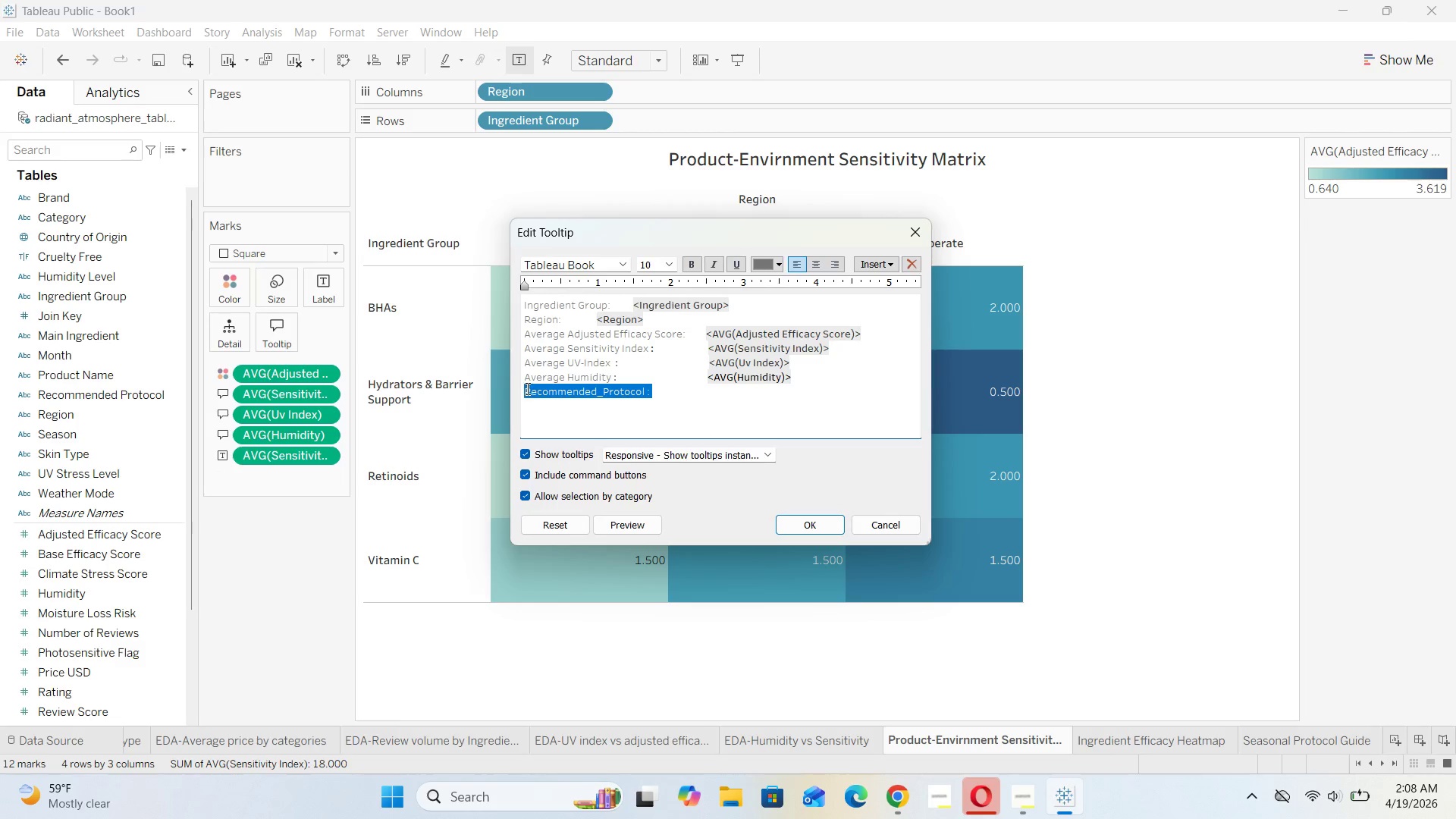 
key(Backspace)
 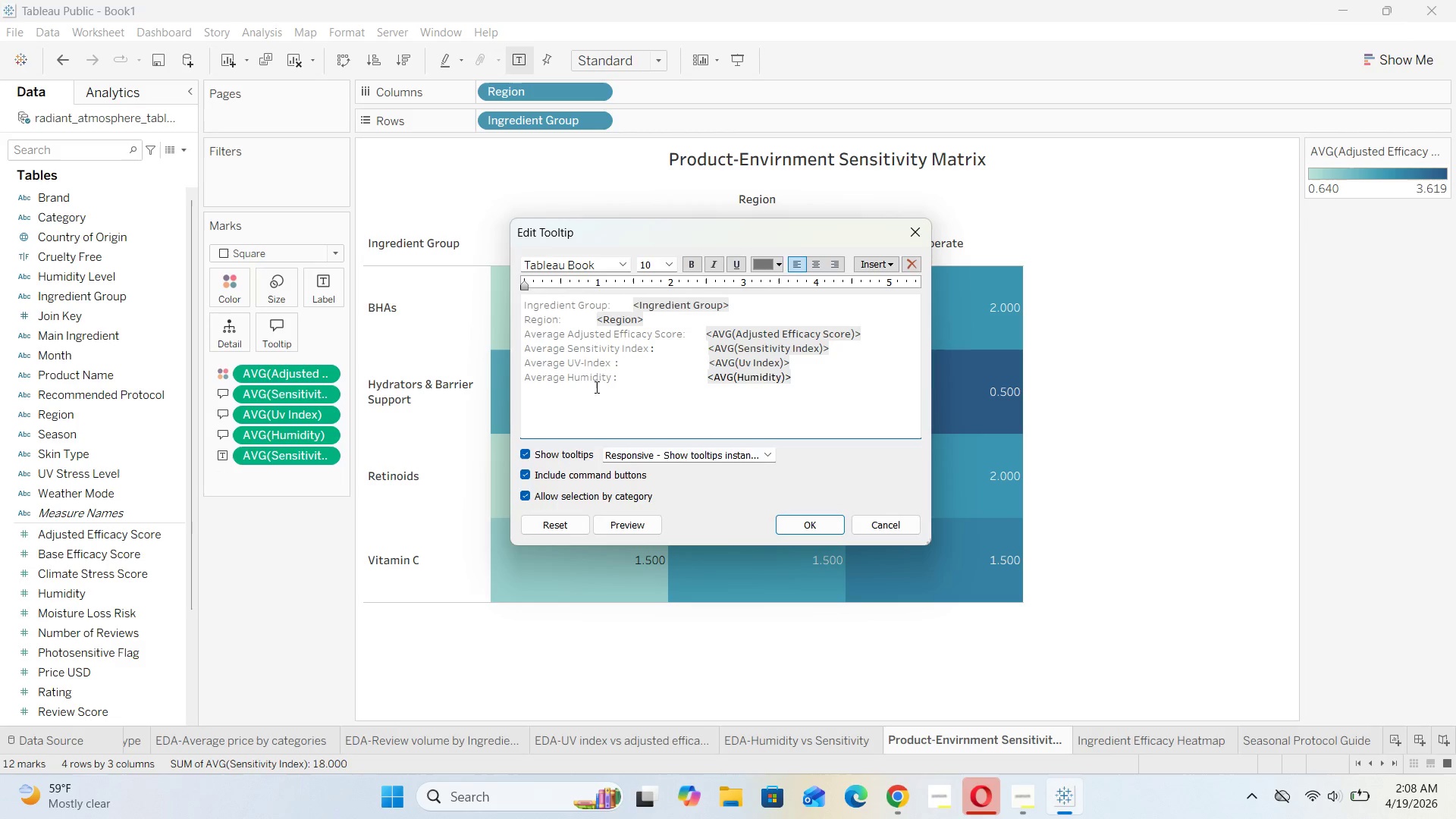 
key(Backspace)
 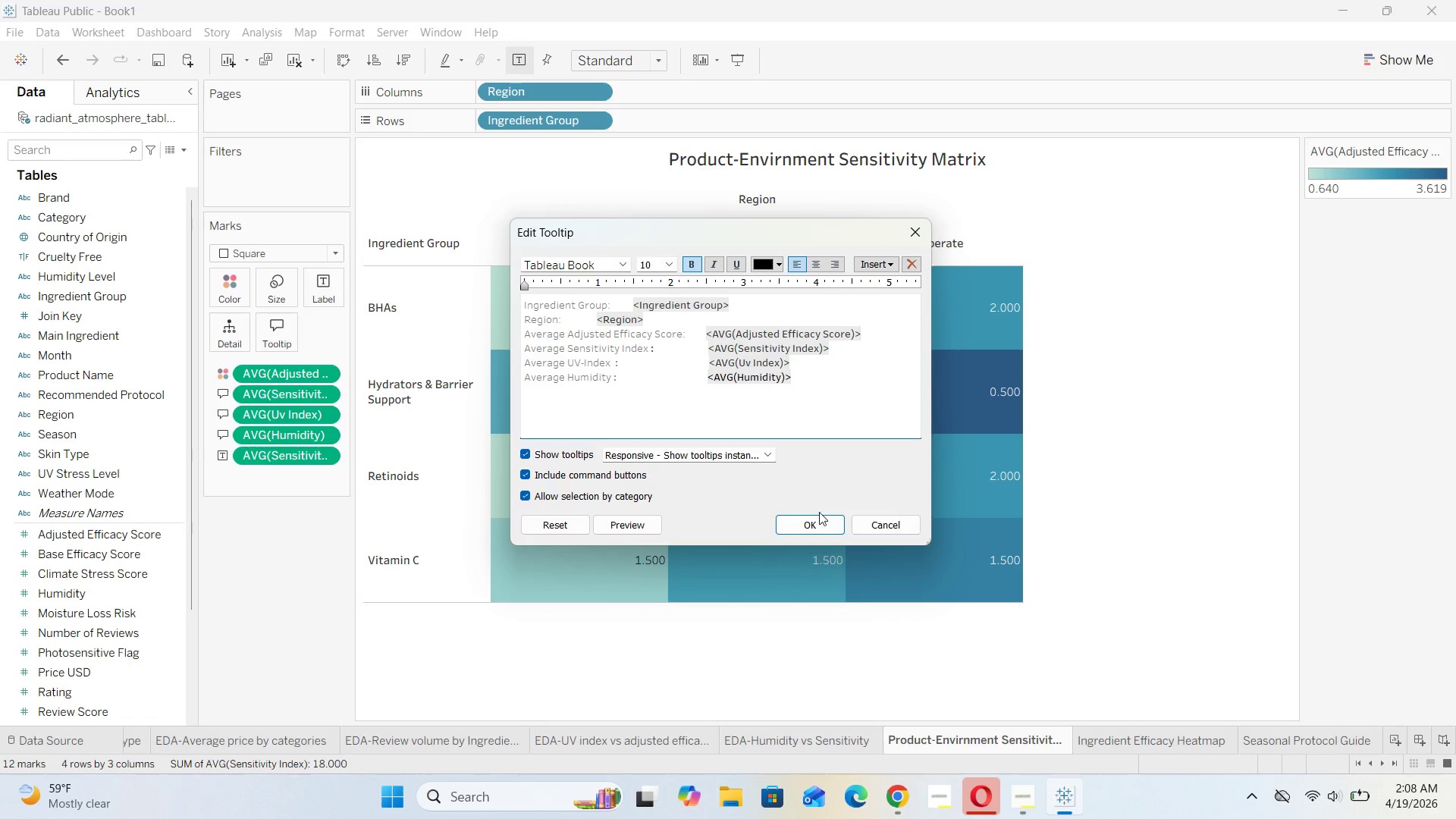 
left_click([816, 528])
 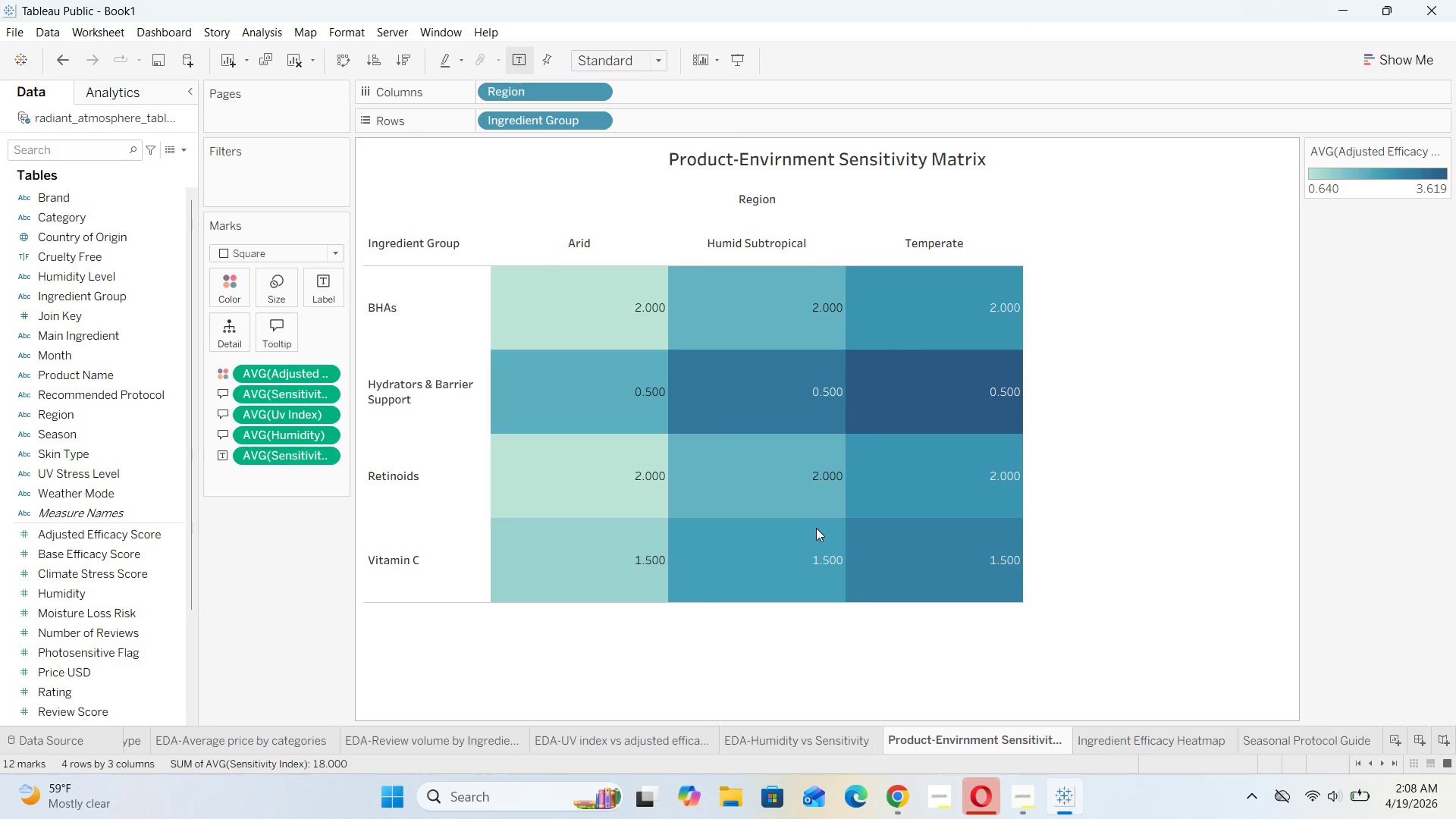 
mouse_move([807, 502])
 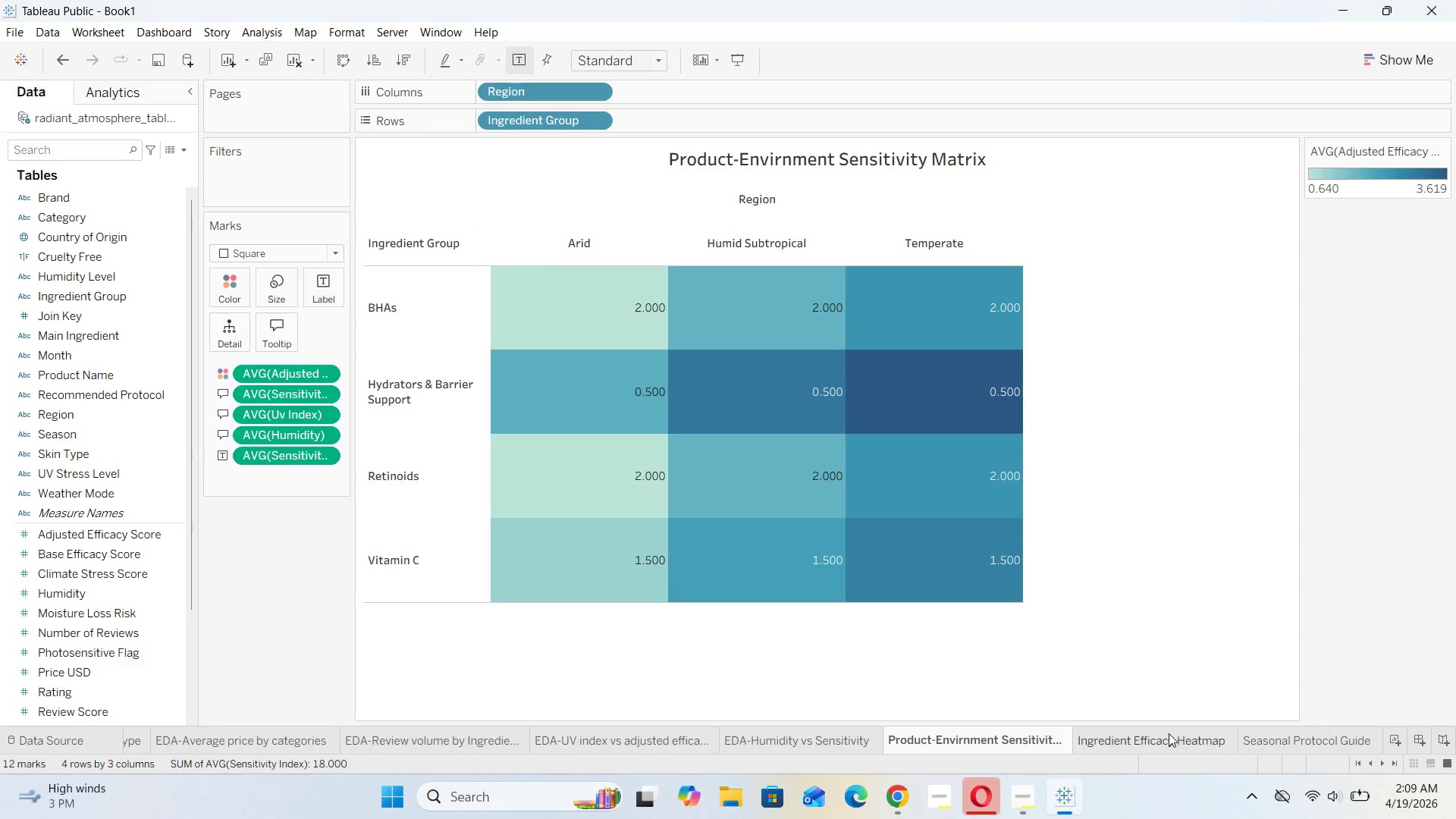 
left_click([1169, 733])
 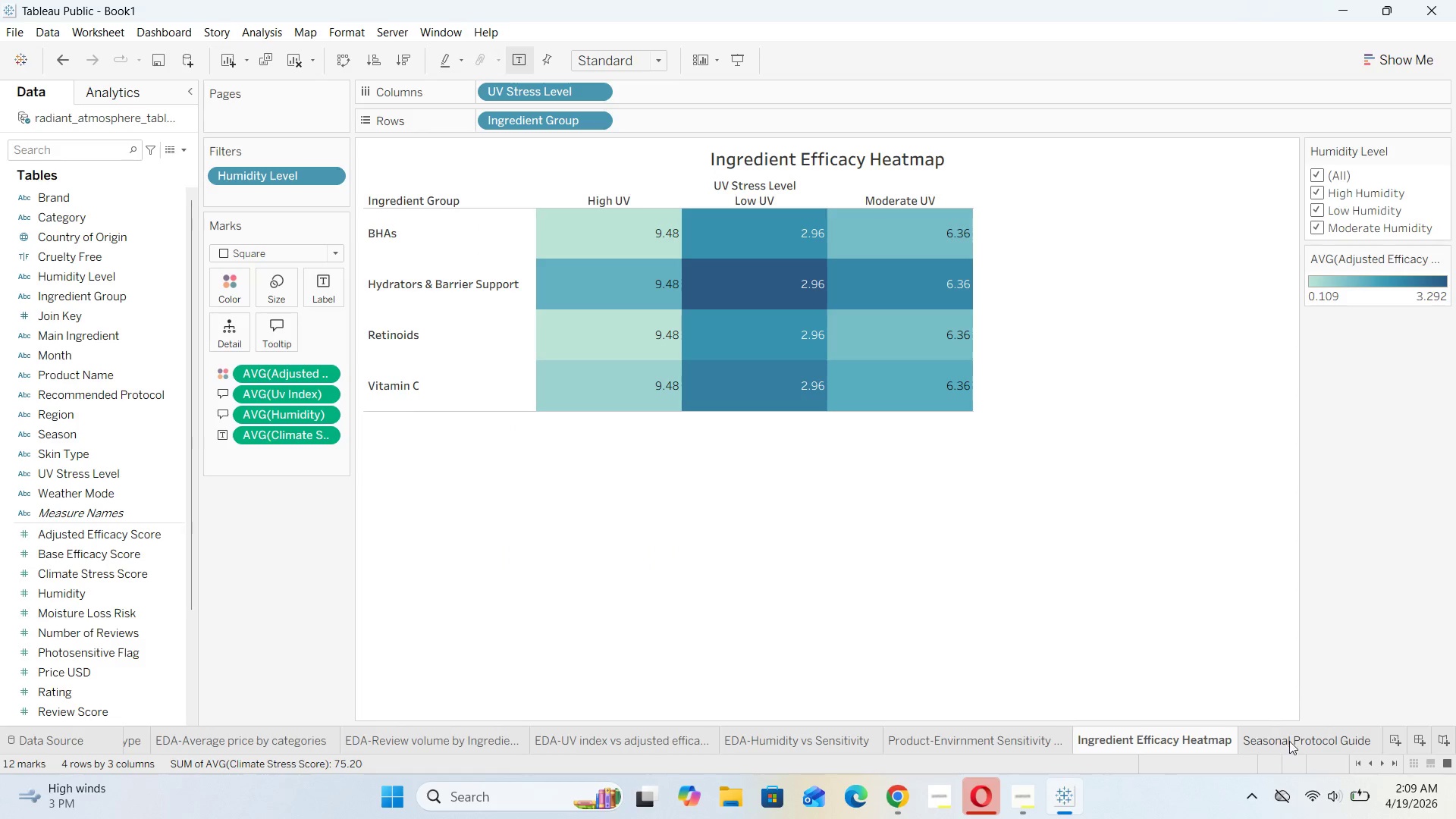 
left_click([1290, 741])
 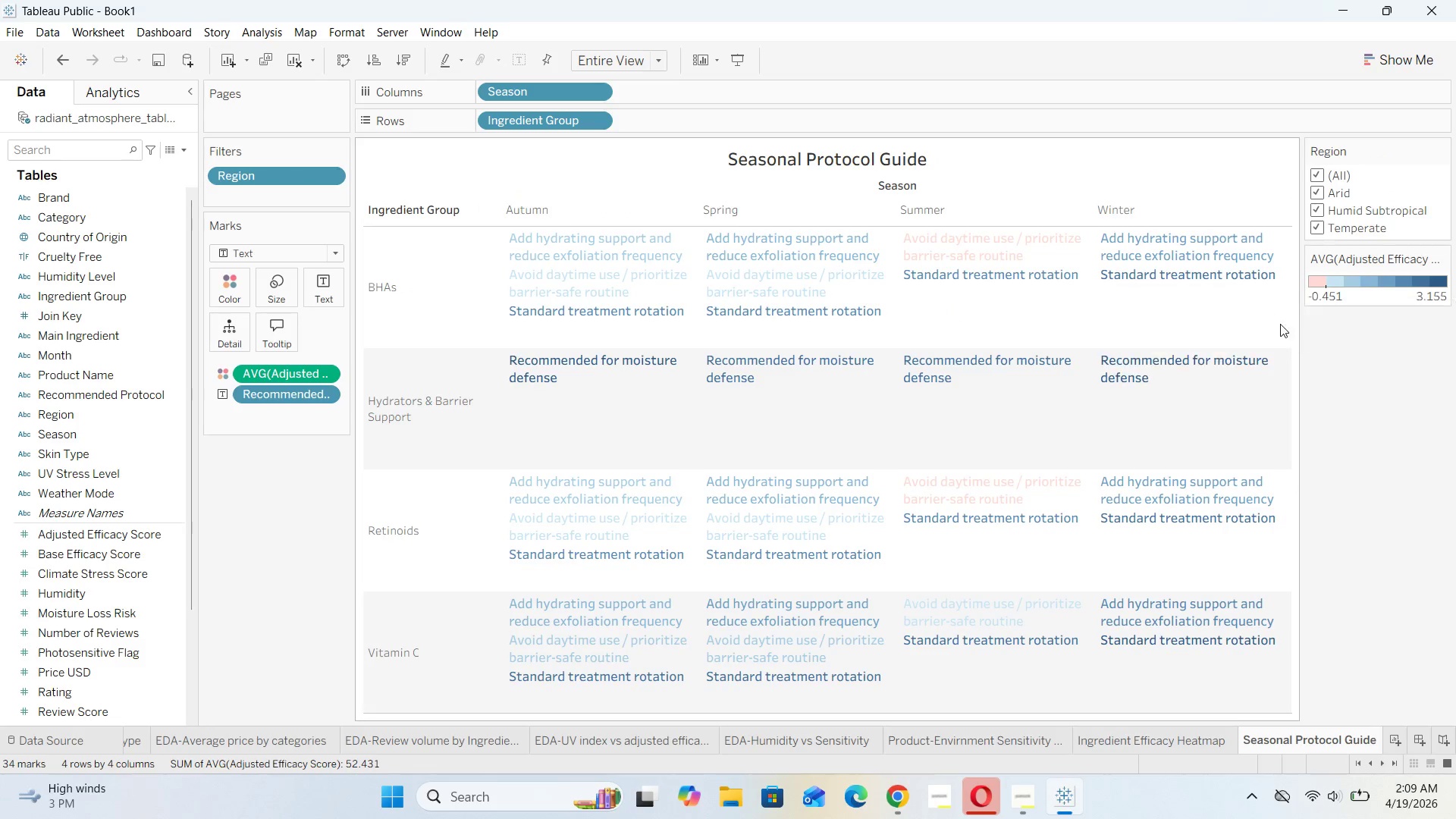 
left_click([1342, 428])
 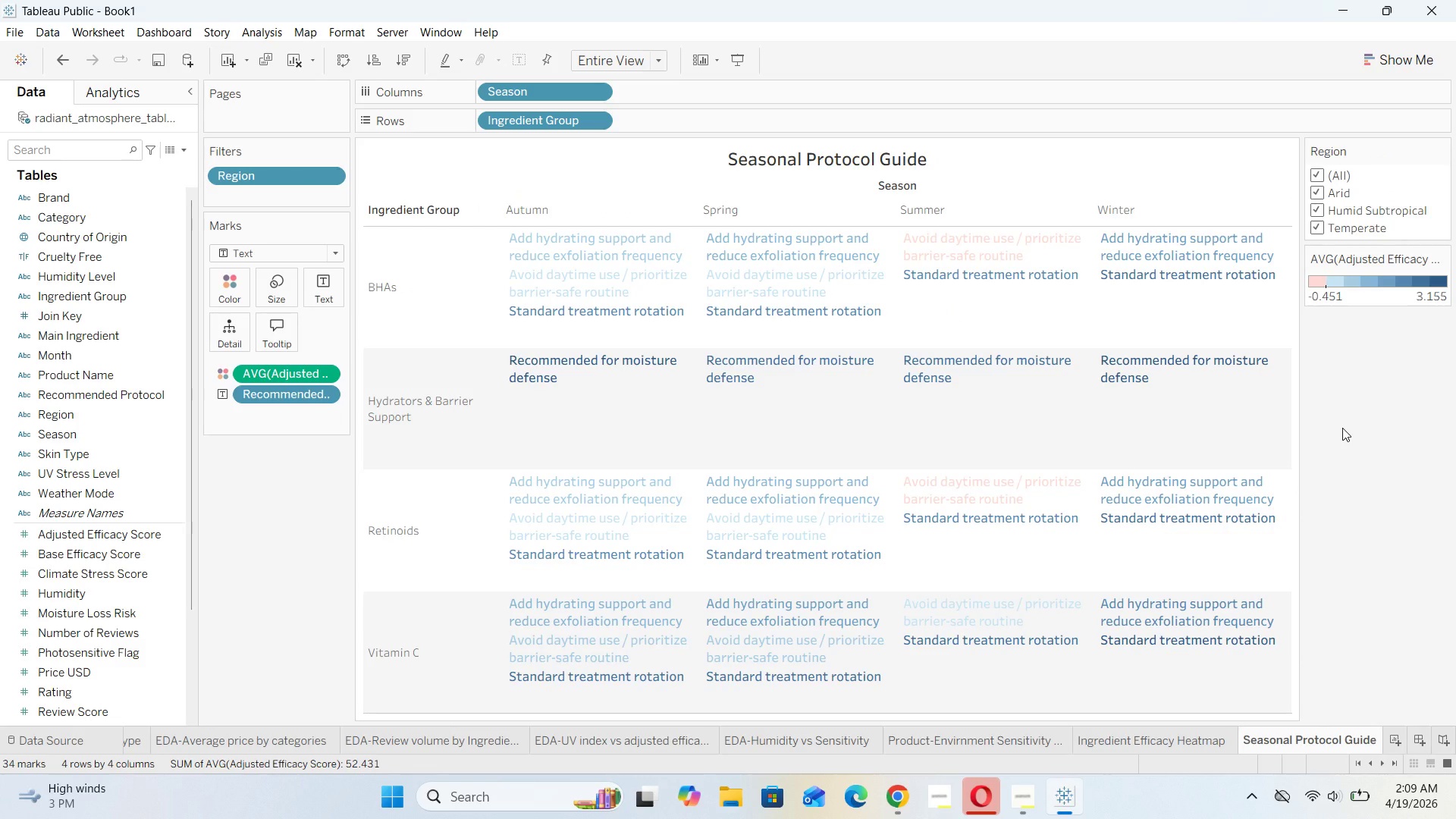 
scroll: coordinate [1342, 428], scroll_direction: down, amount: 5.0
 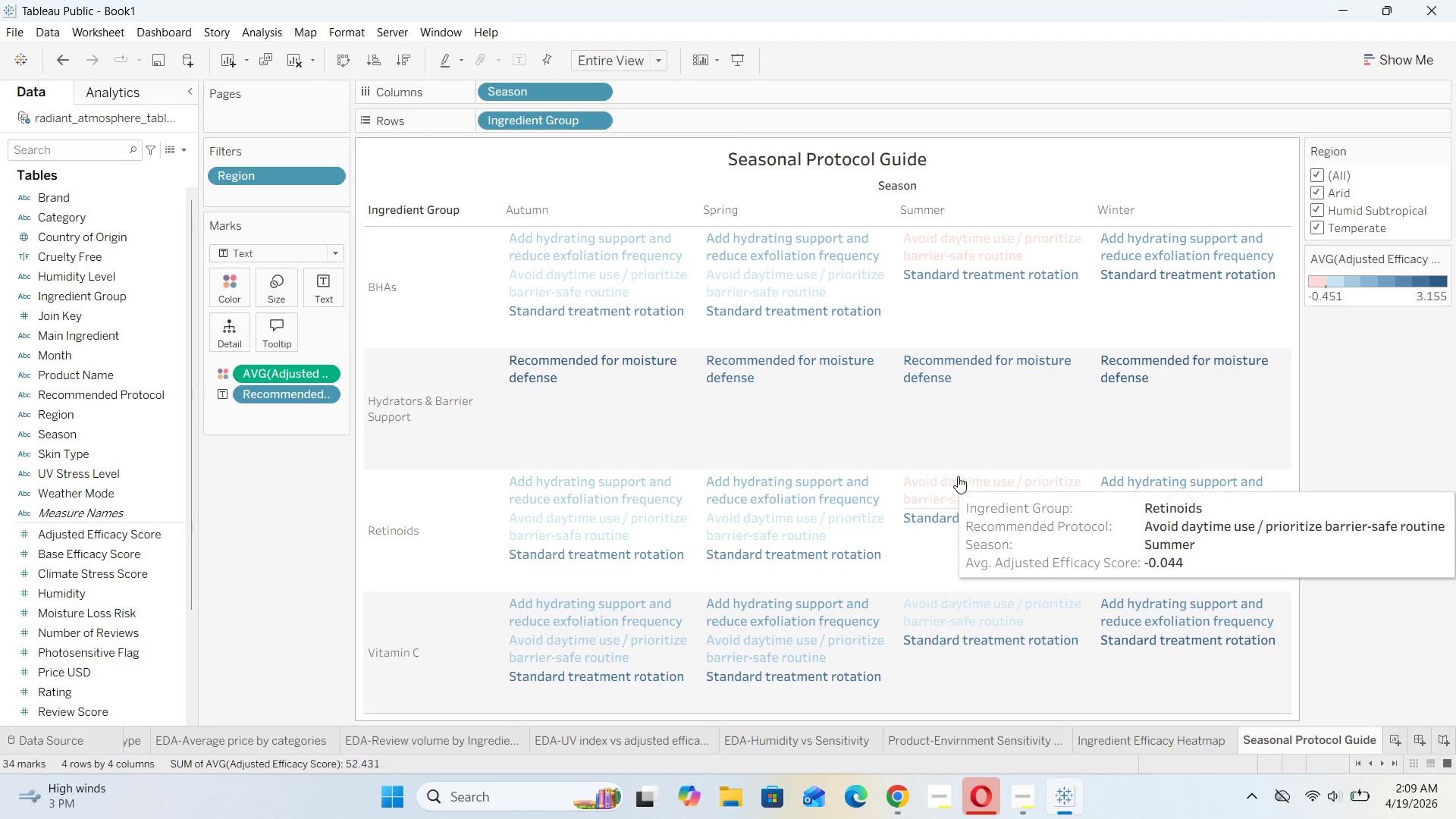 
wait(8.53)
 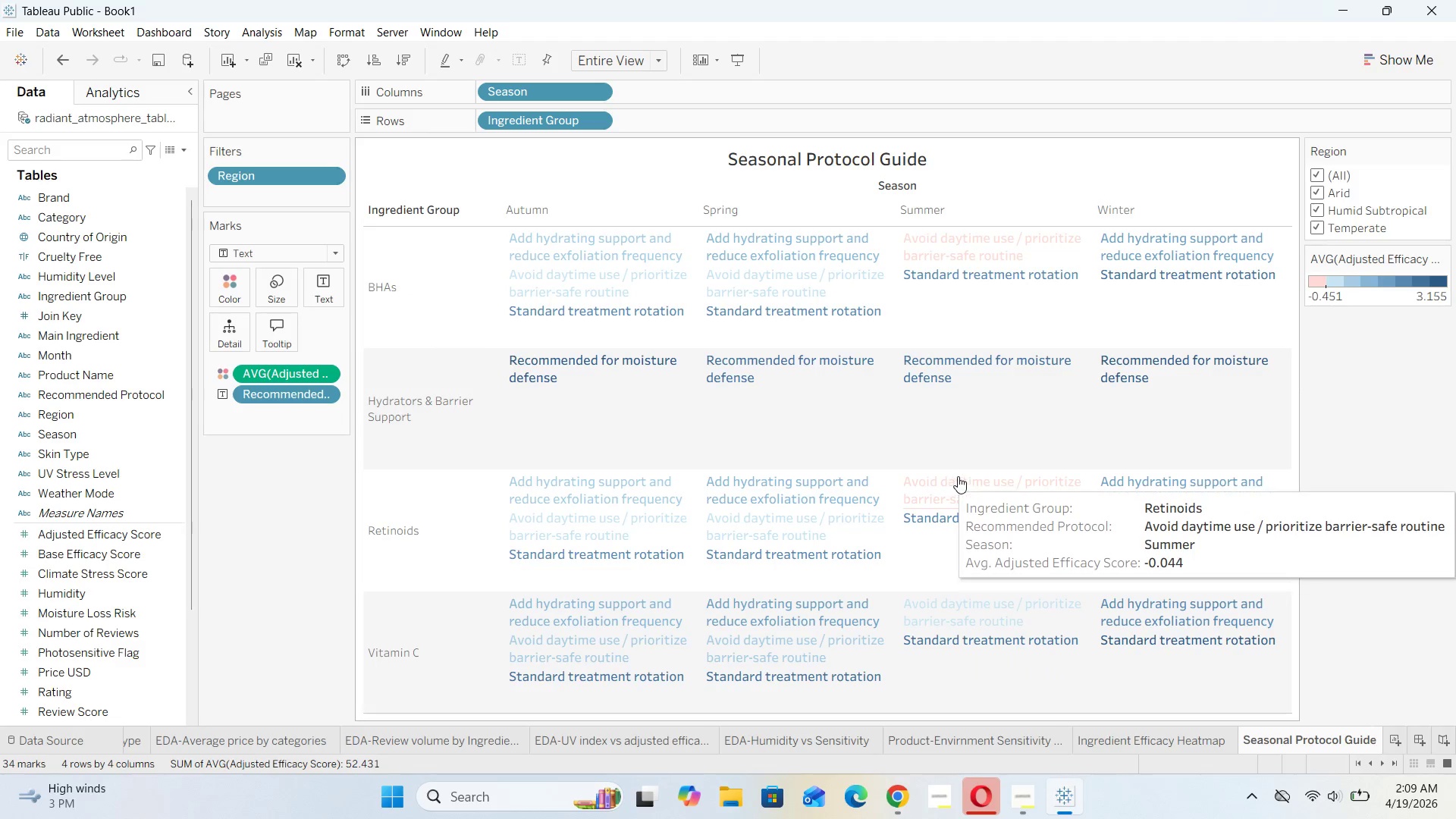 
left_click([284, 331])
 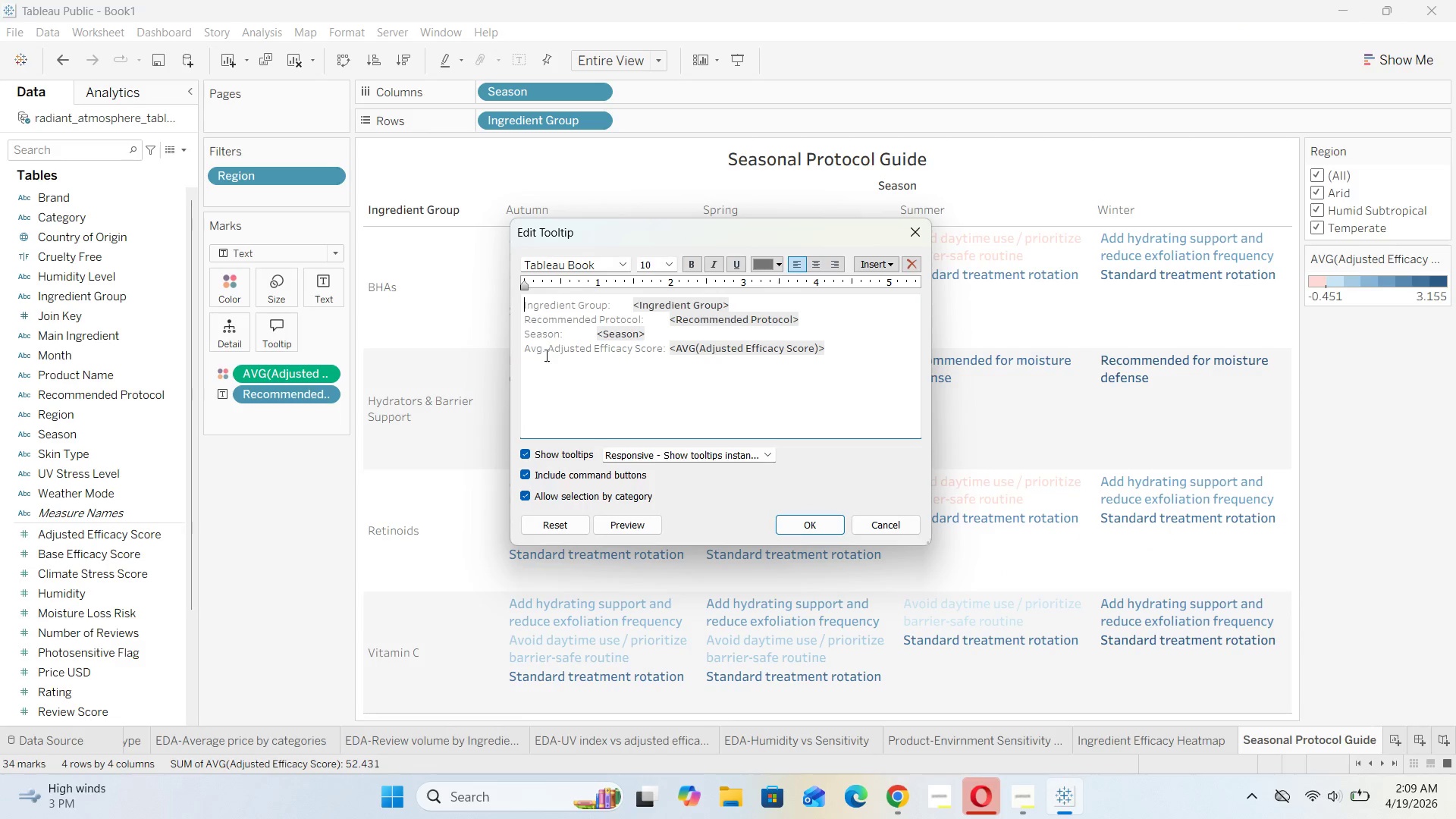 
left_click([544, 354])
 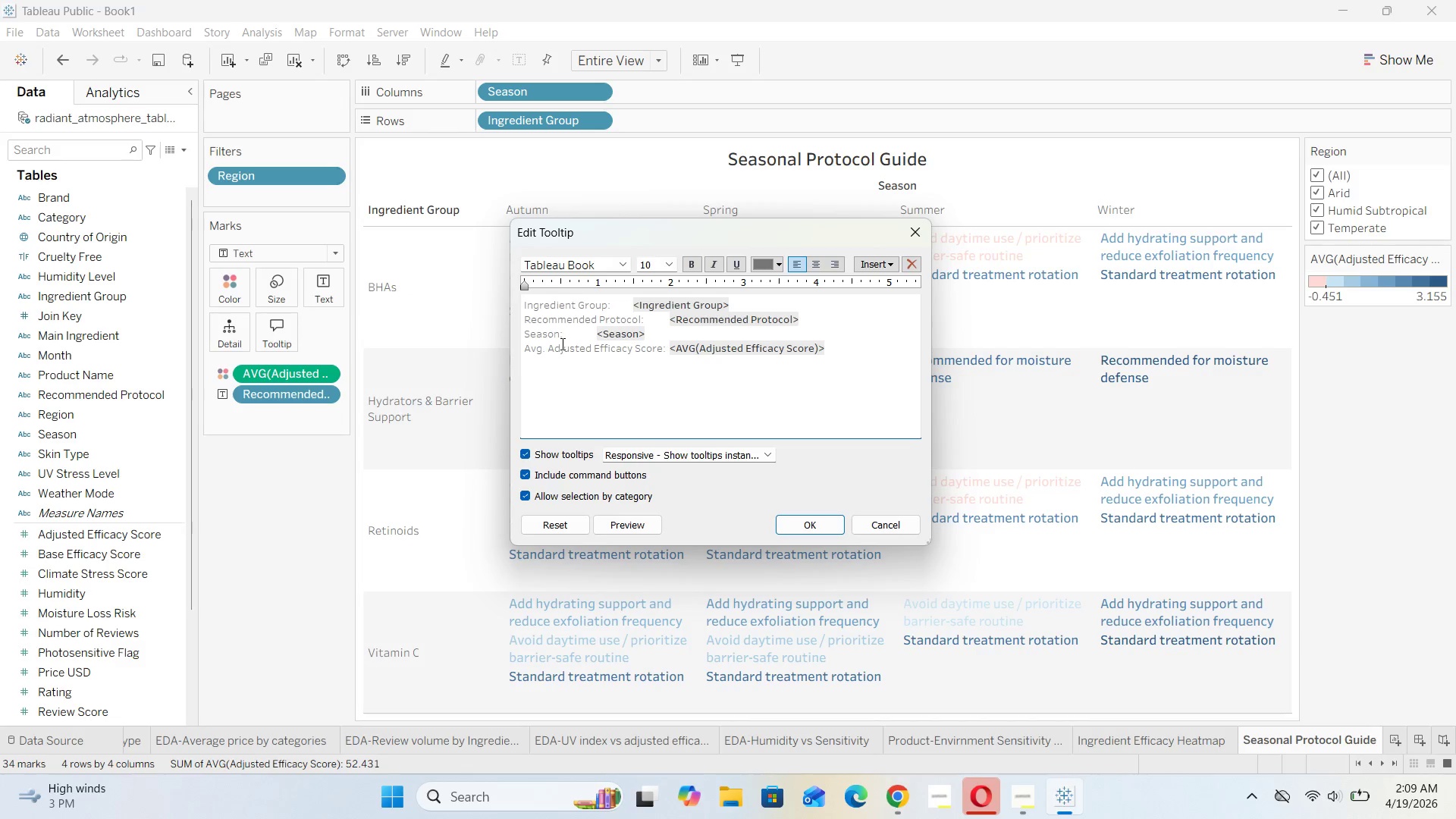 
key(Backspace)
key(Backspace)
type(erage )
key(Backspace)
 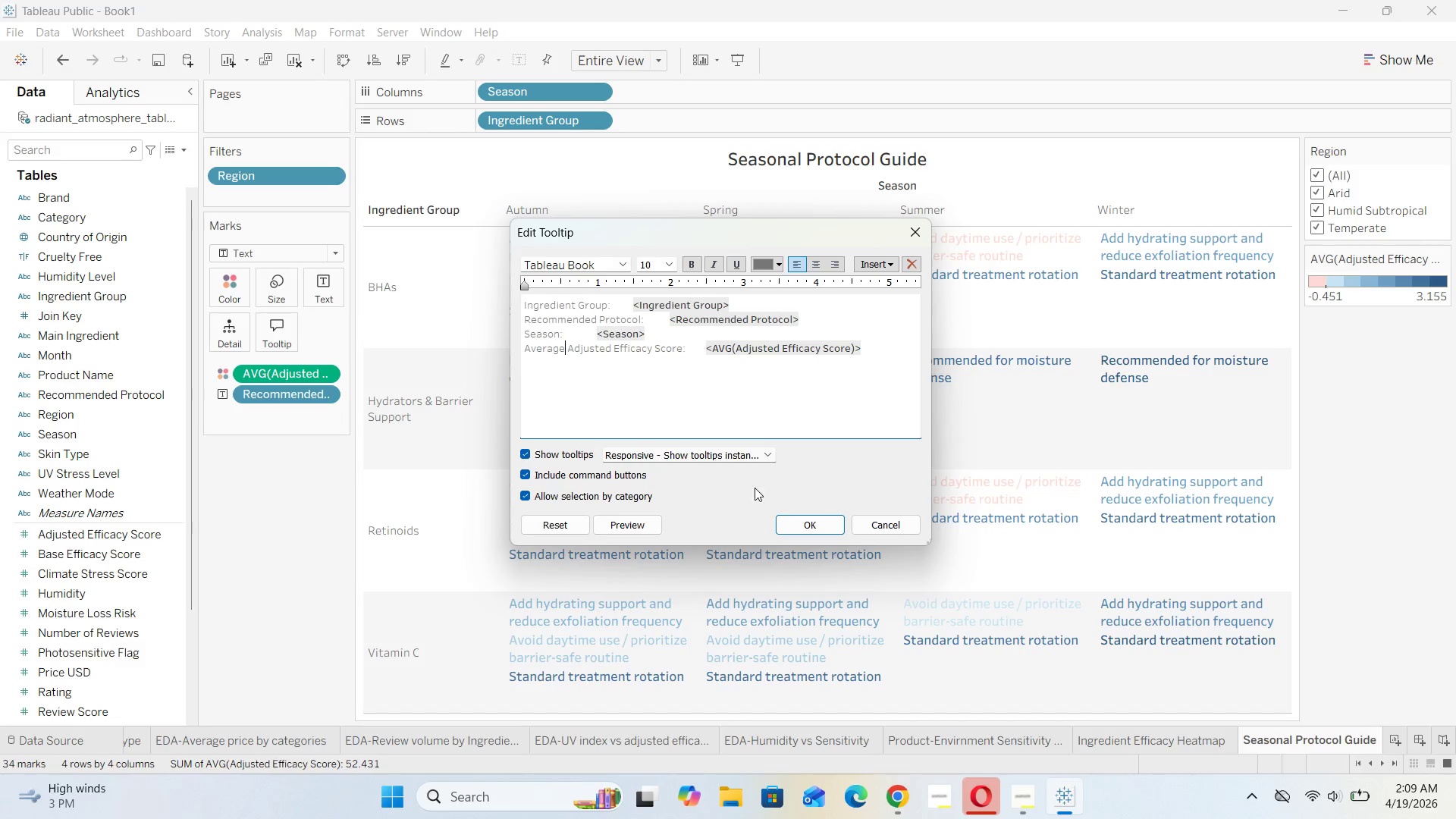 
left_click([797, 524])
 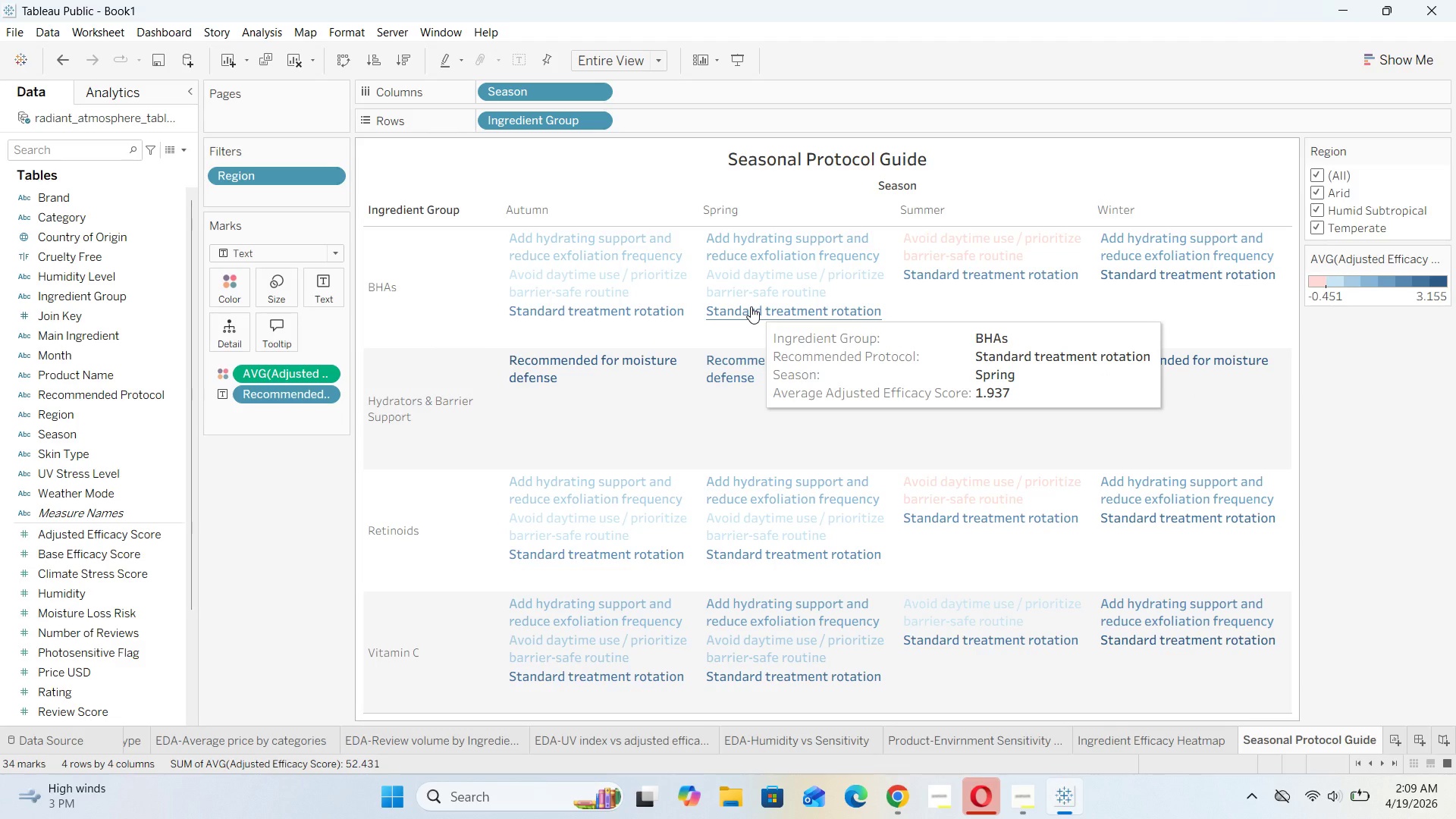 
wait(15.72)
 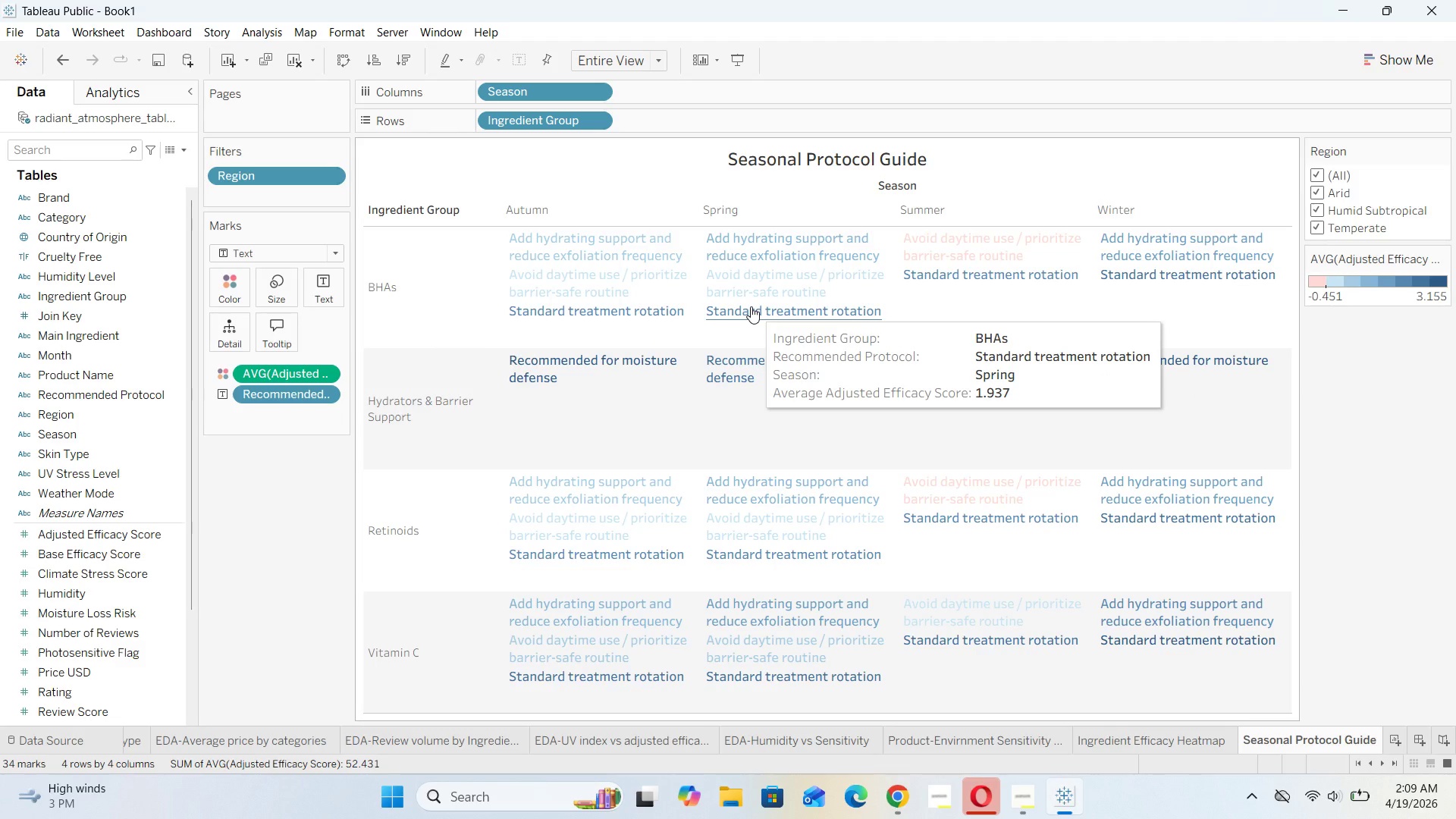 
left_click([291, 338])
 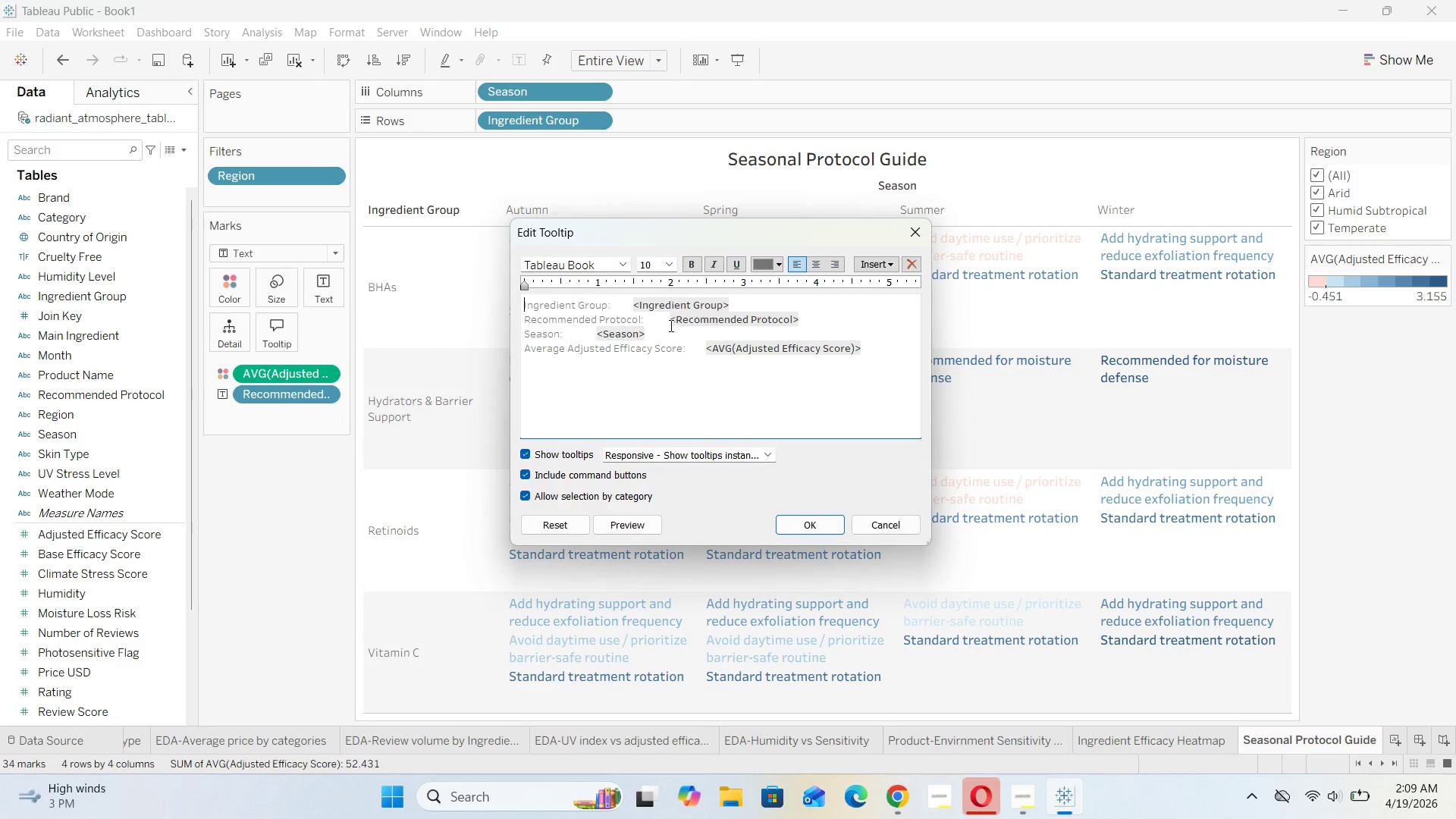 
left_click_drag(start_coordinate=[651, 332], to_coordinate=[522, 334])
 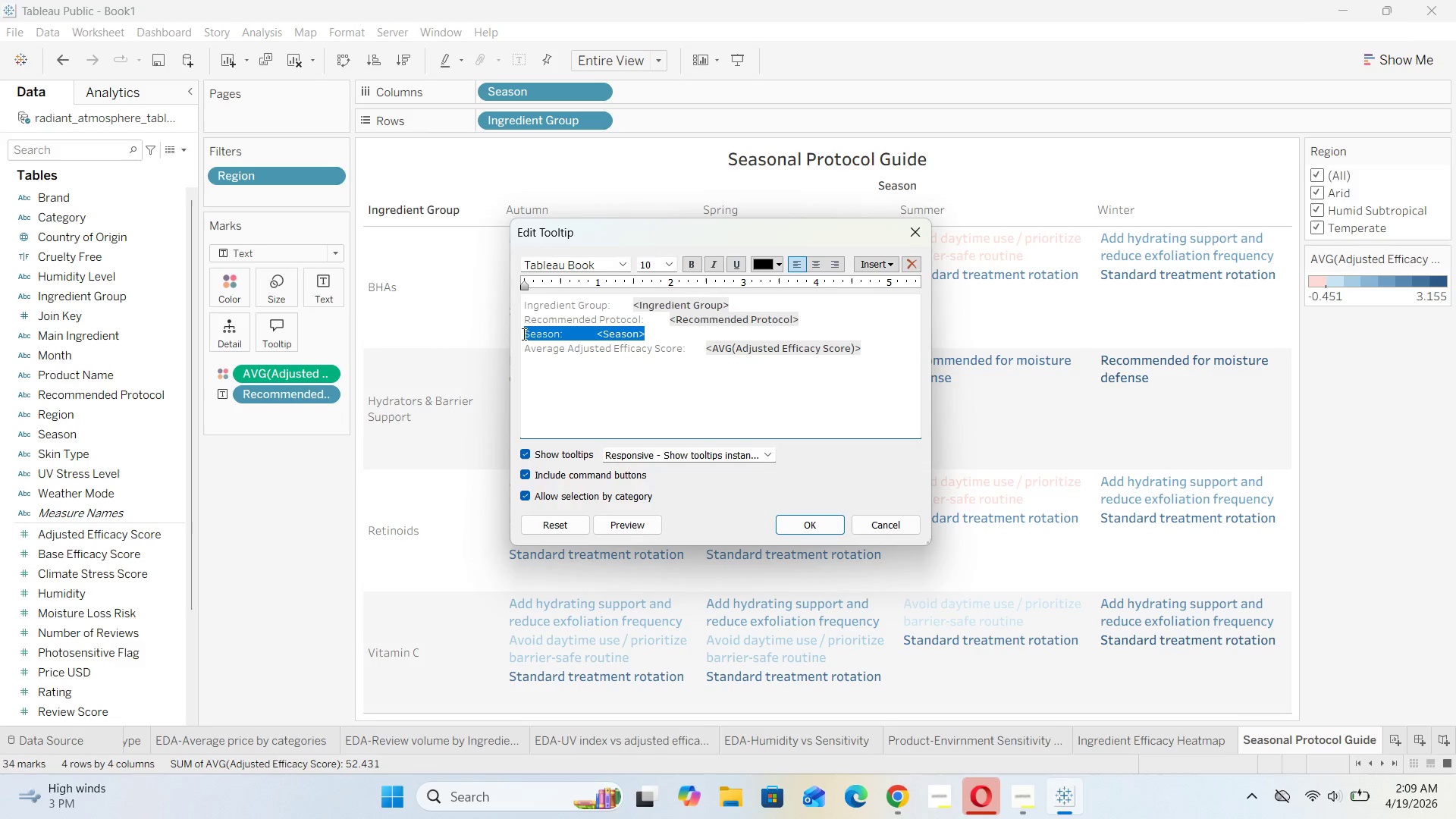 
key(Control+X)
 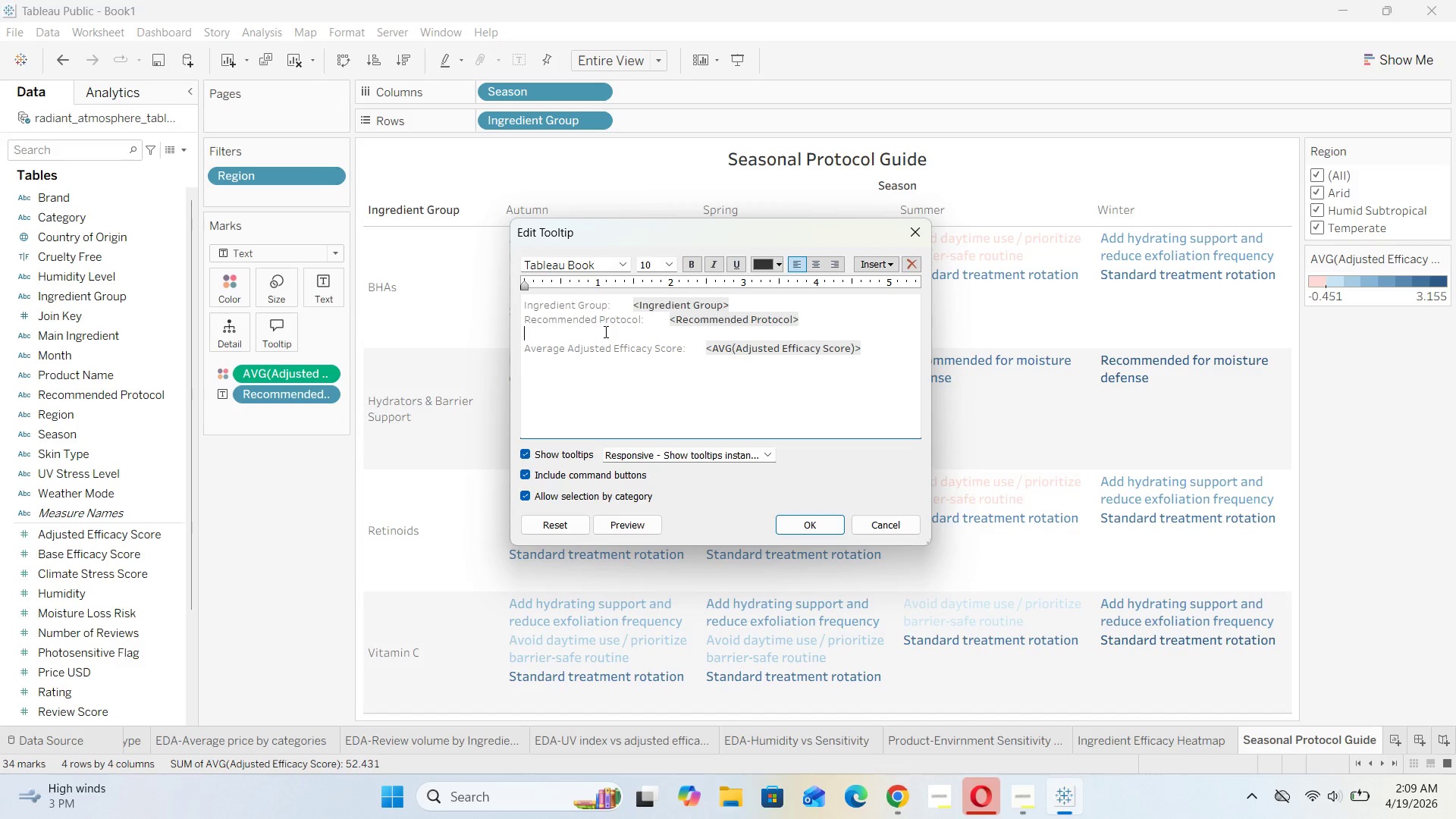 
key(Backspace)
 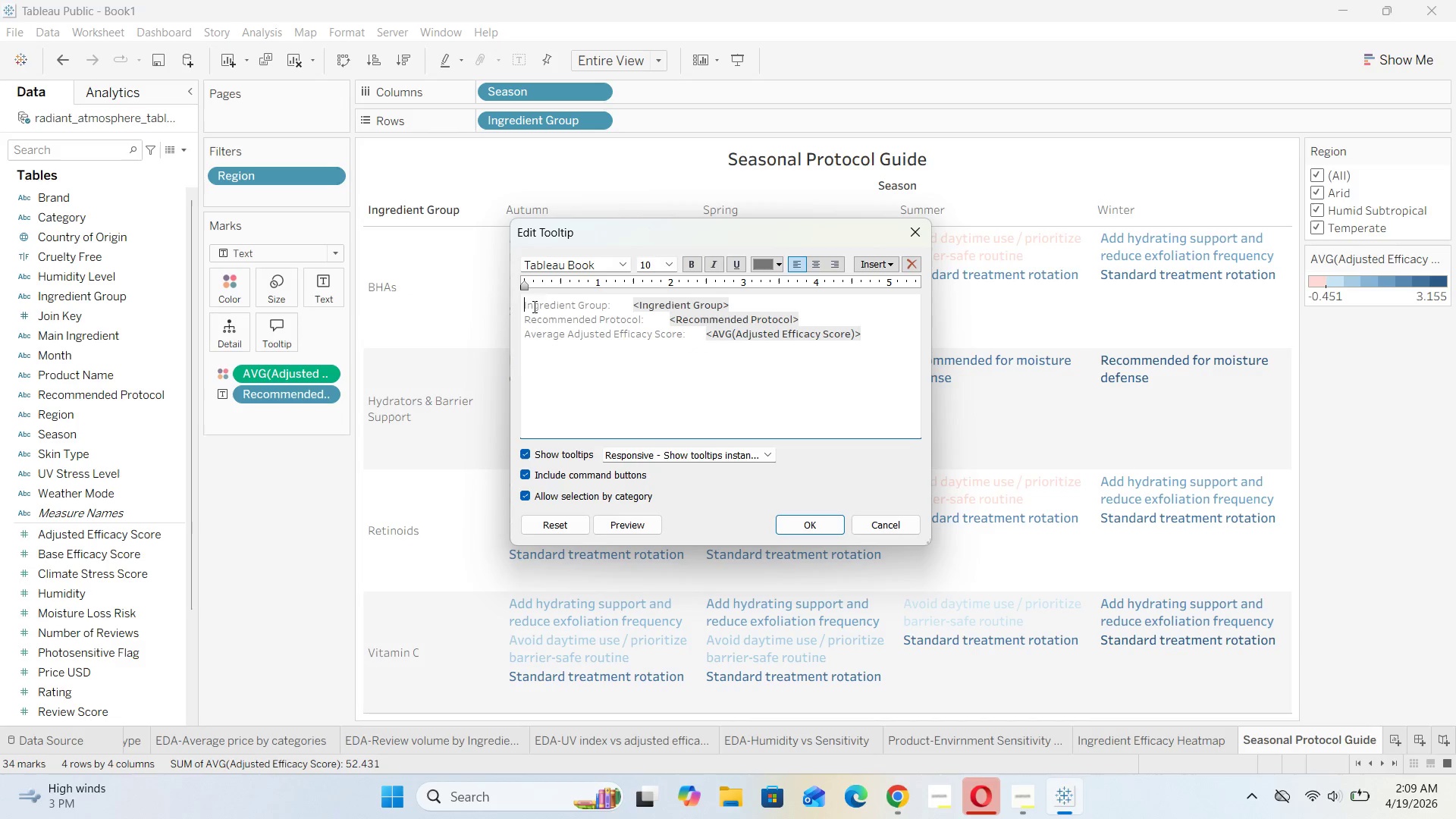 
key(Control+V)
 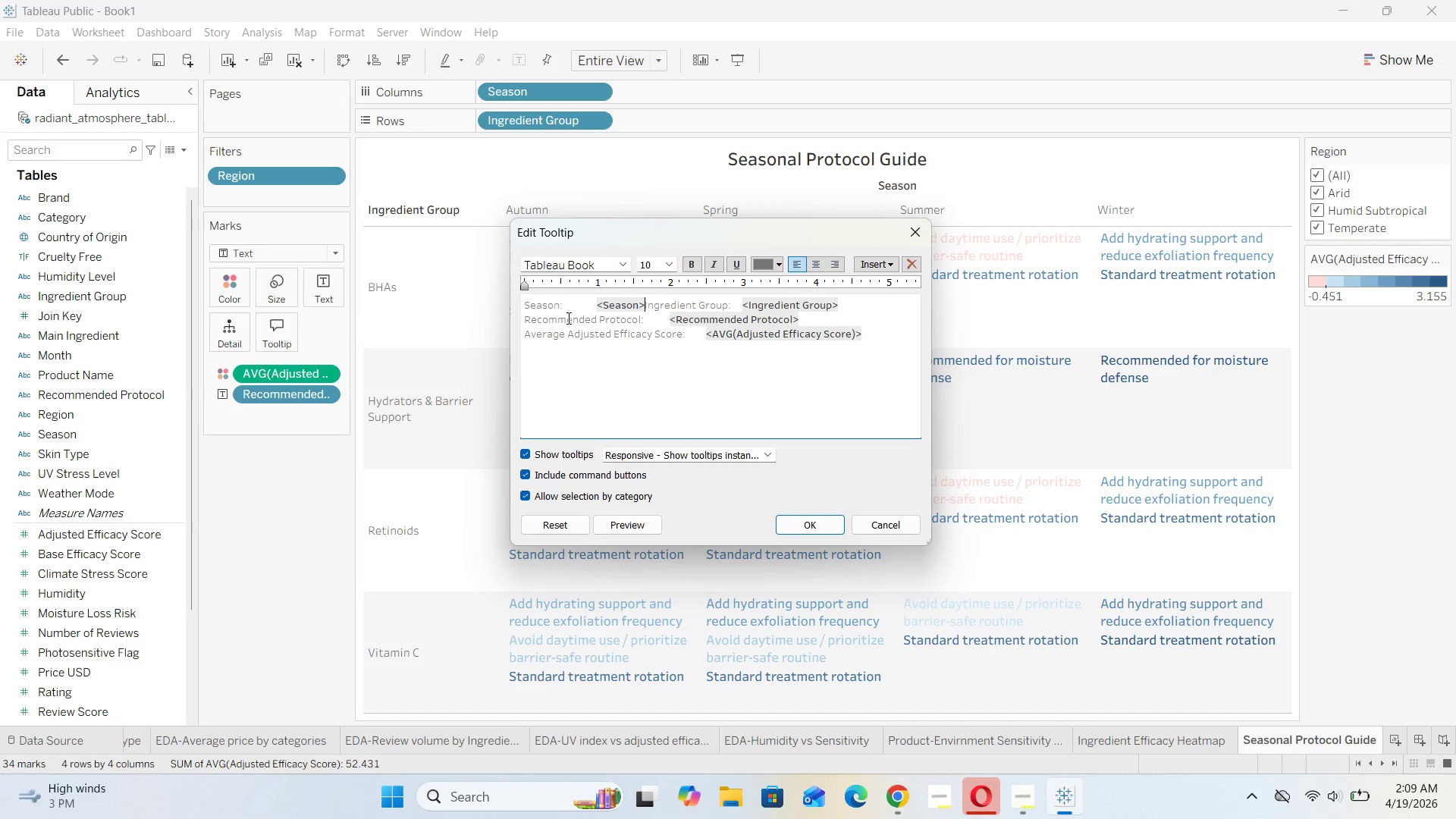 
key(Enter)
 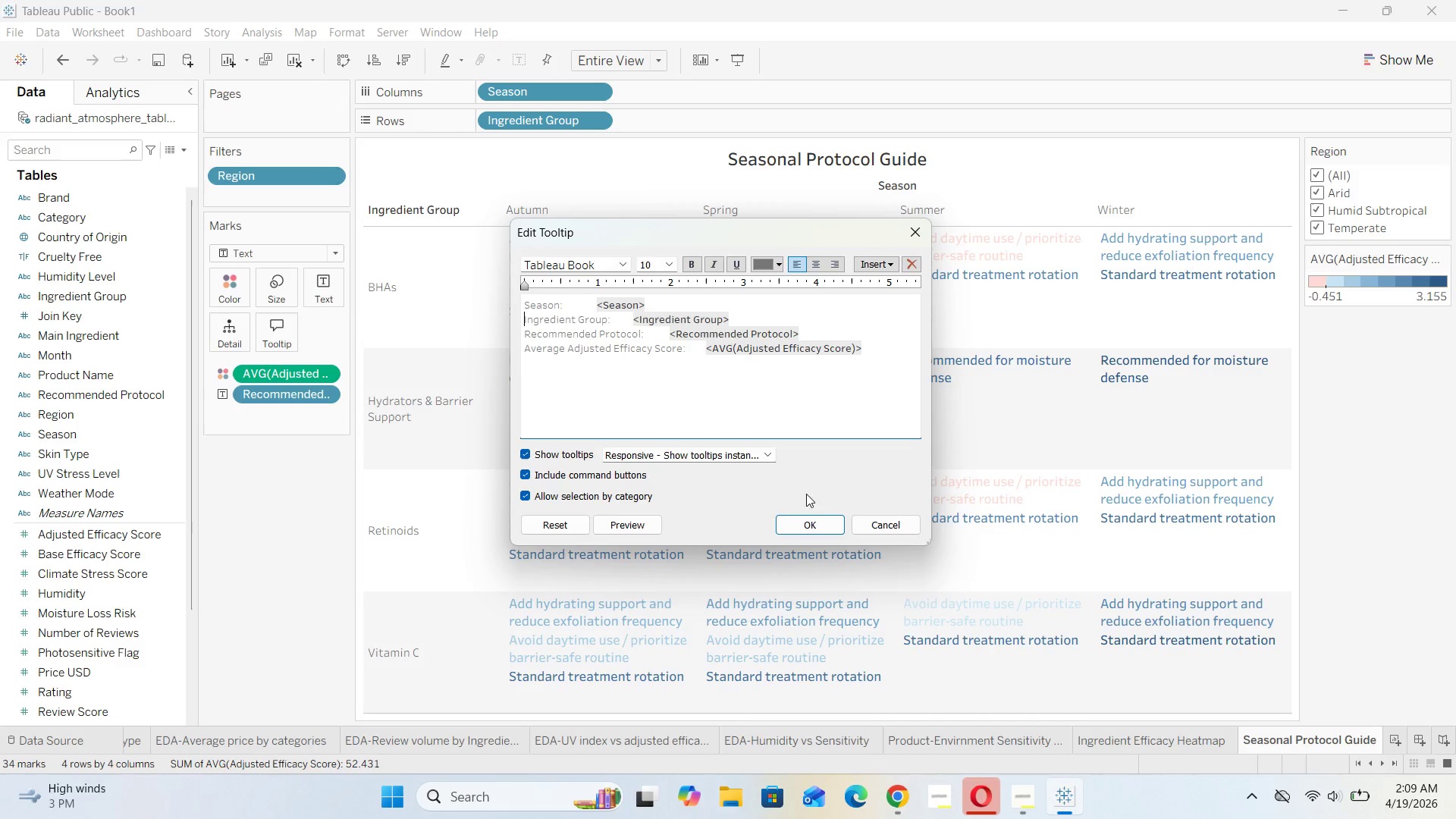 
left_click([805, 523])
 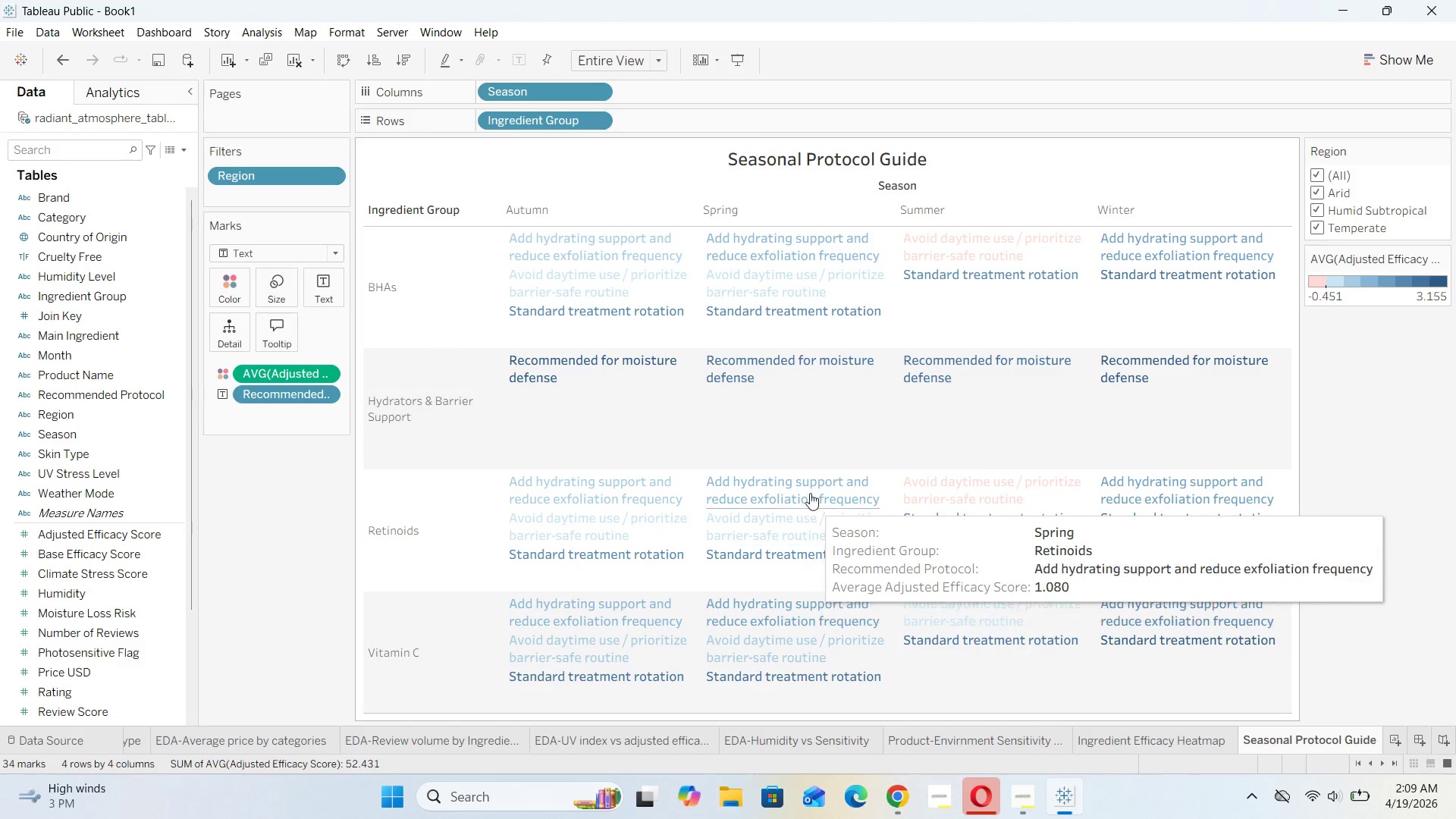 
mouse_move([734, 279])
 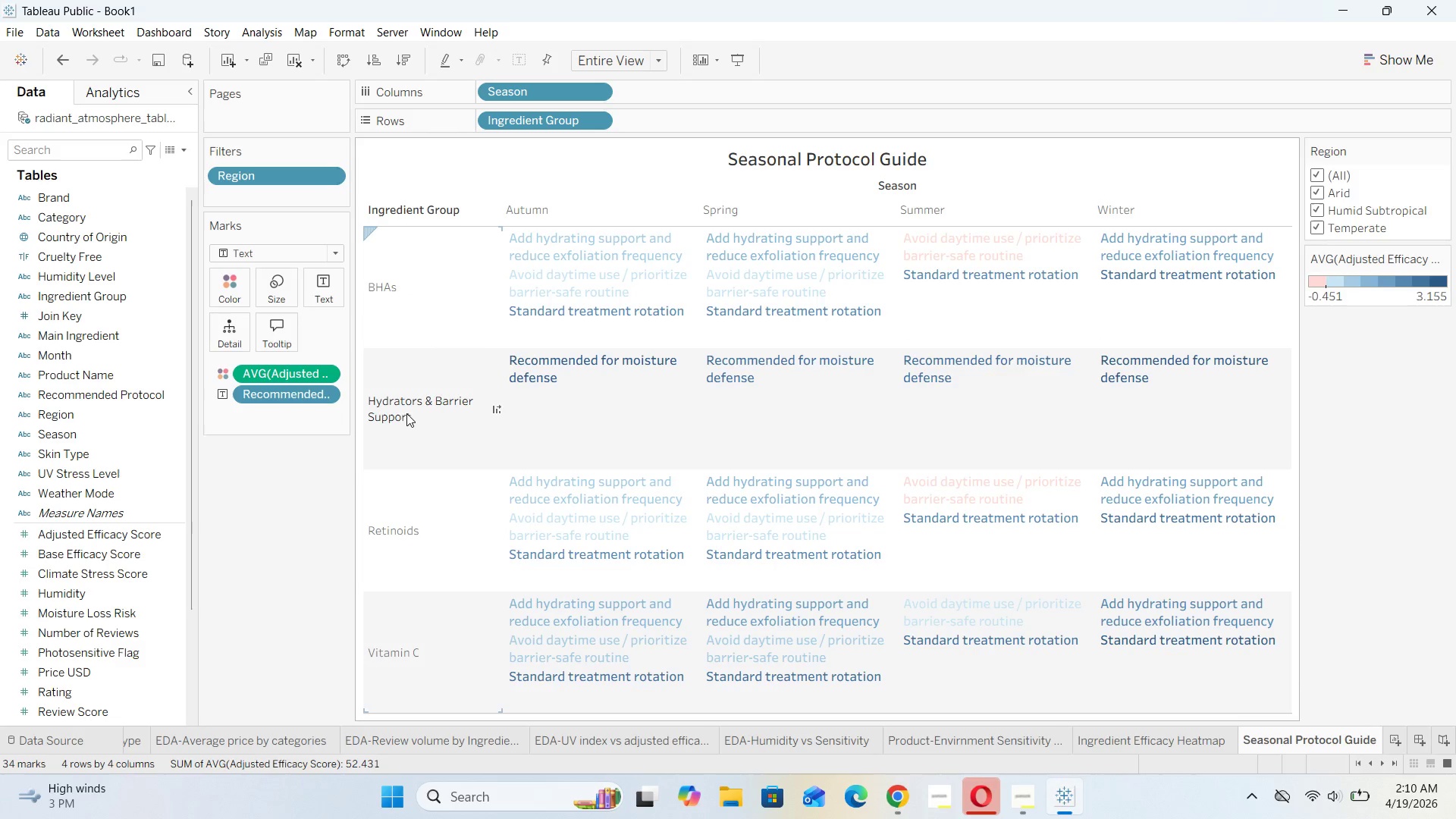 
mouse_move([551, 366])
 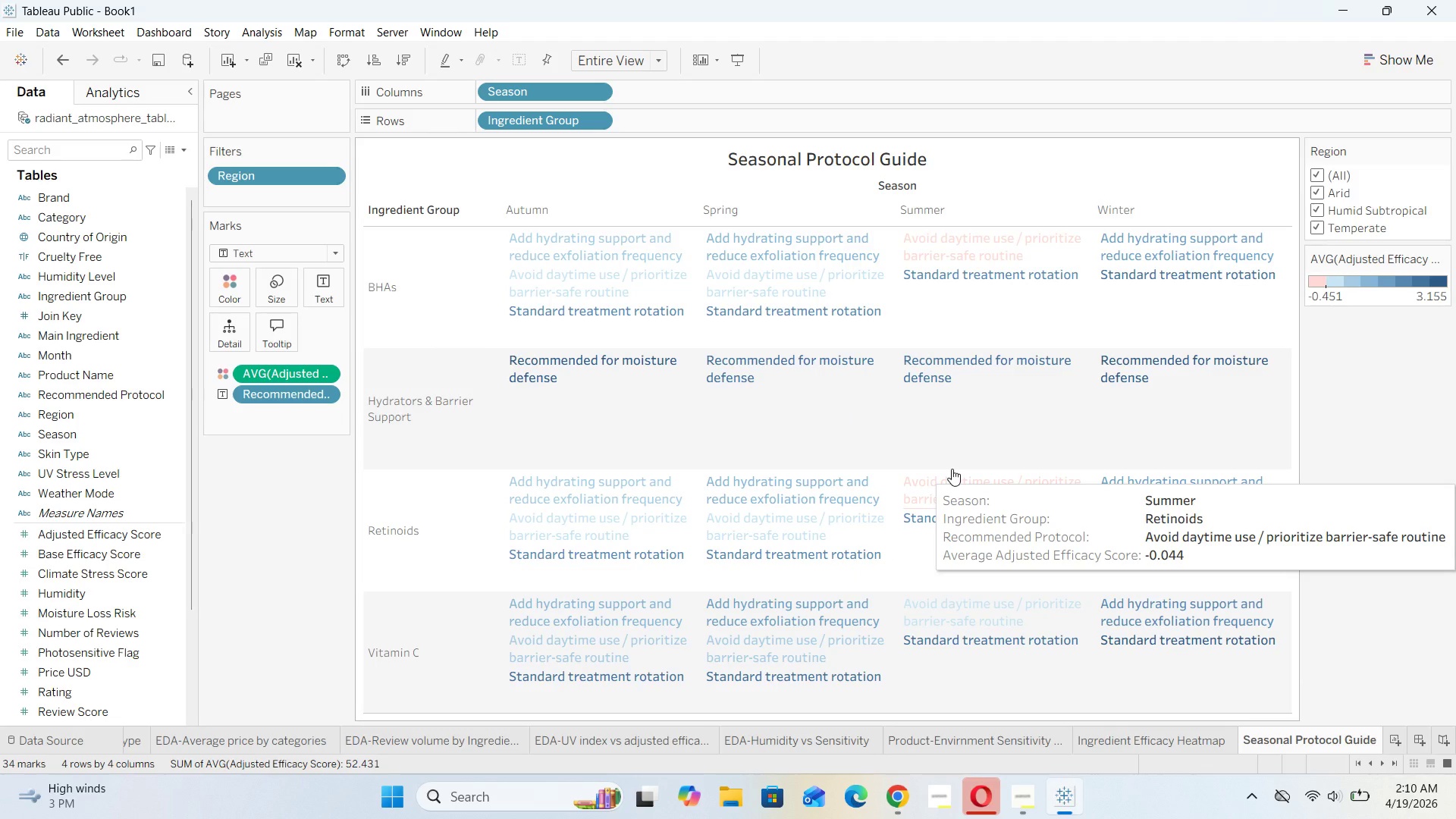 
wait(15.31)
 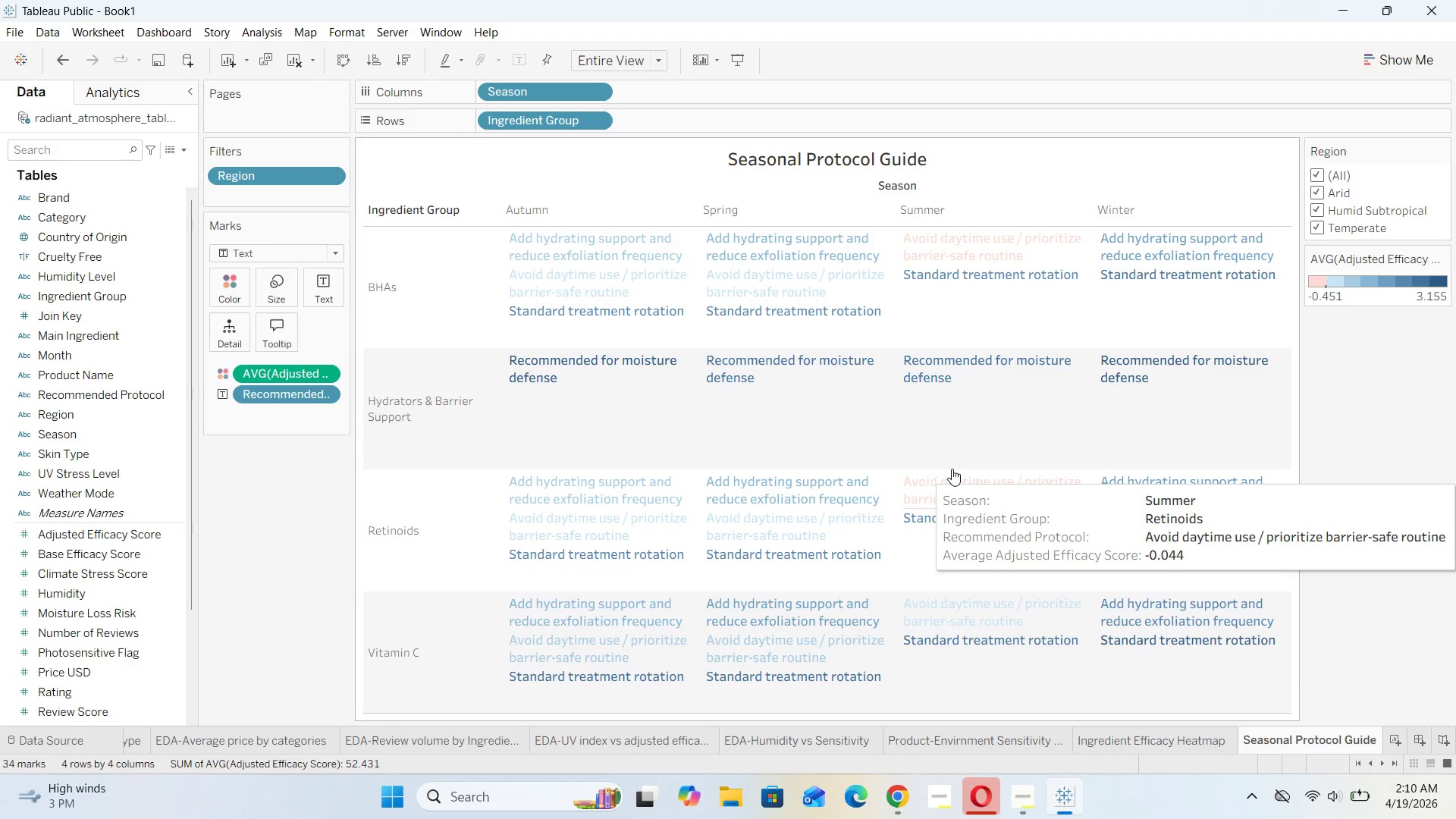 
left_click([1387, 738])
 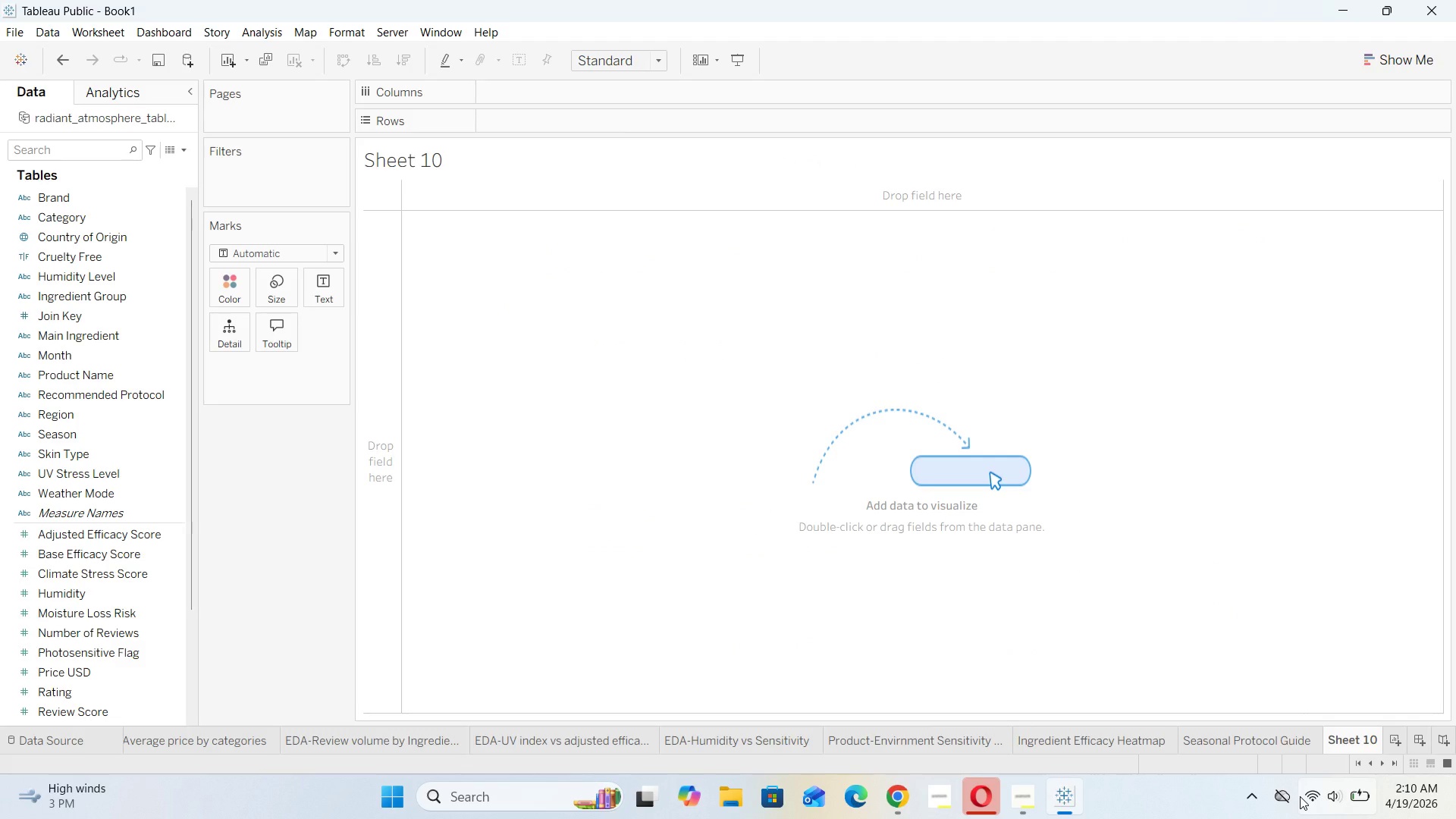 
mouse_move([1297, 739])
 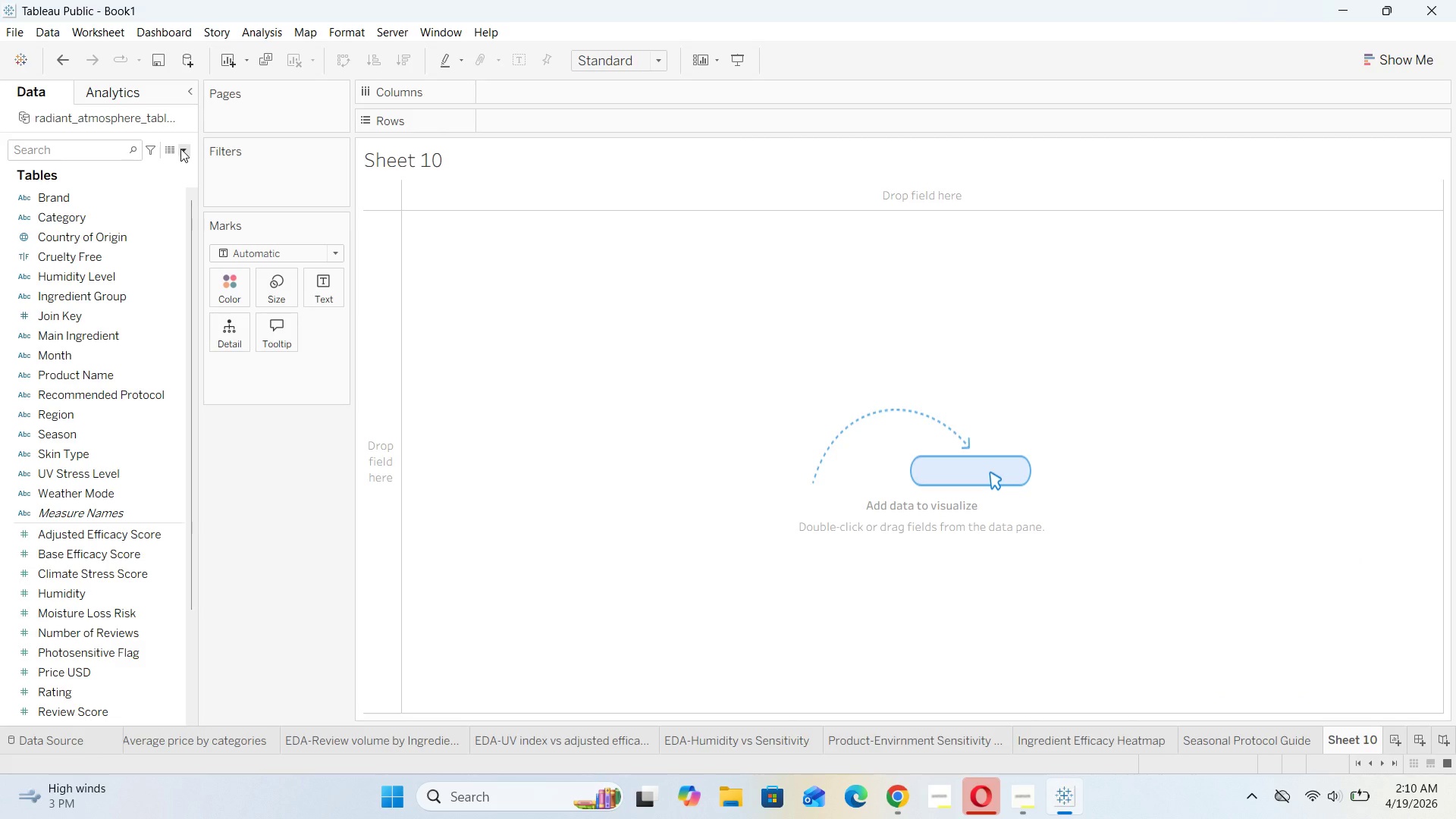 
wait(6.67)
 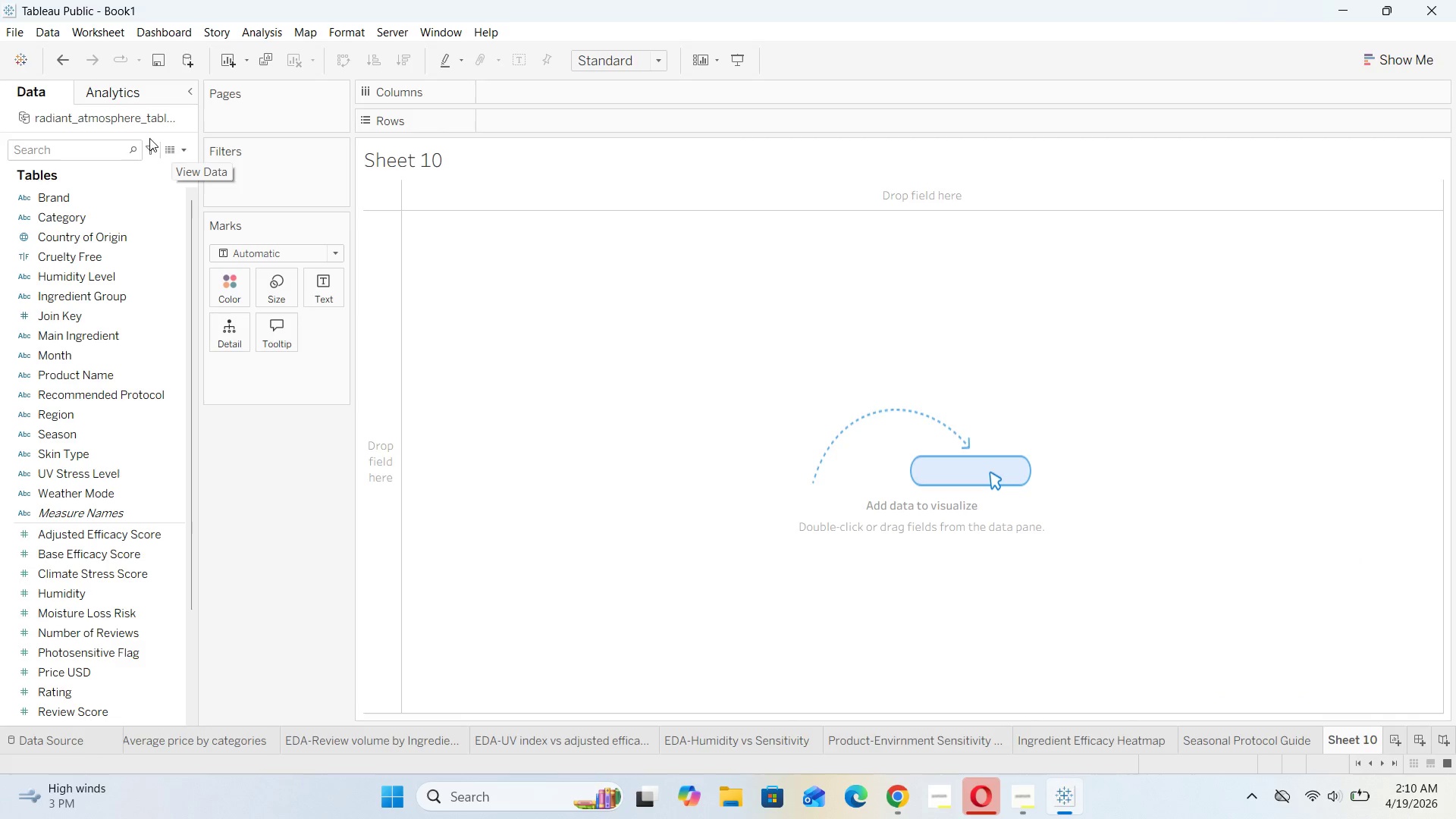 
left_click([187, 155])
 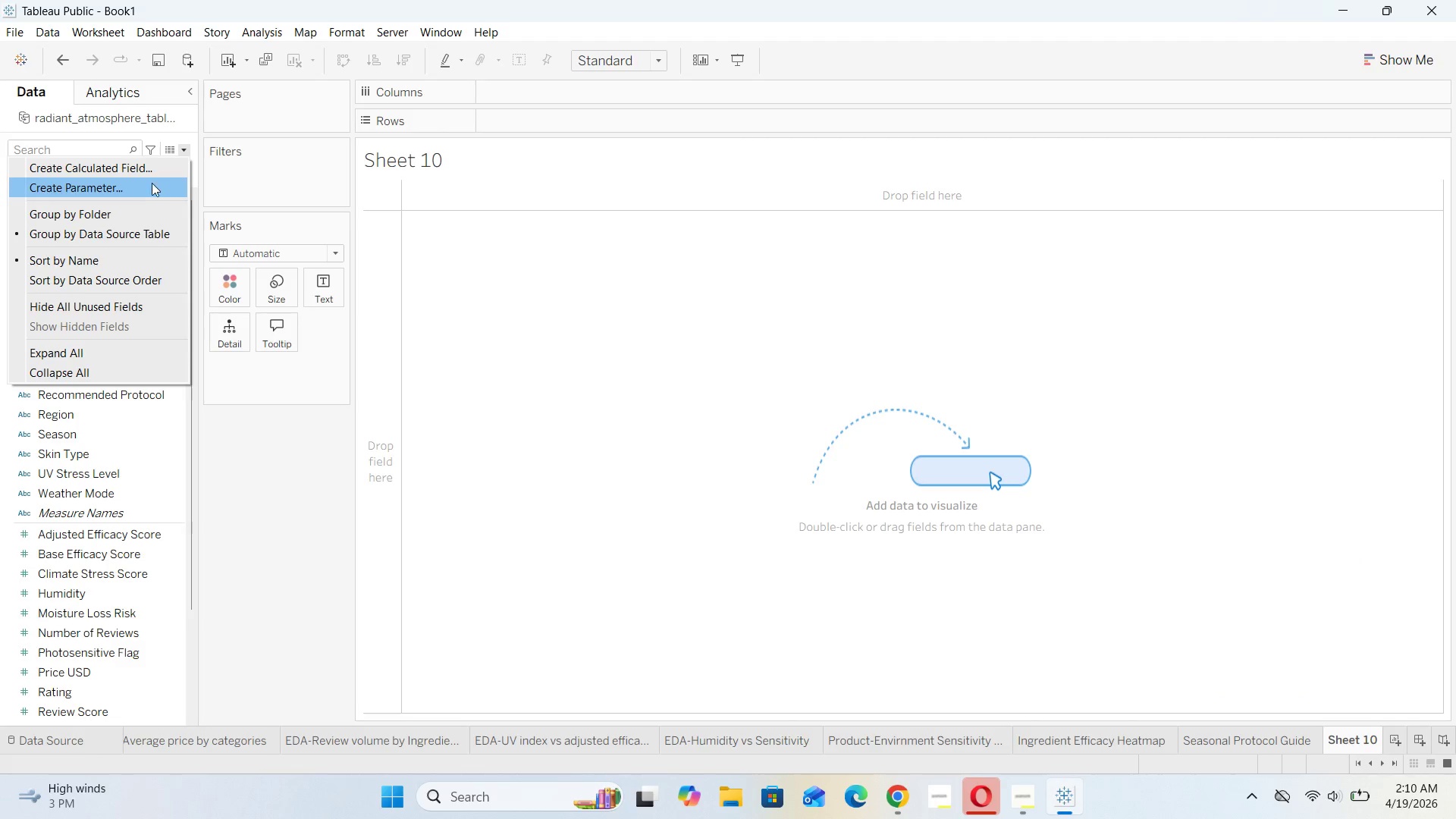 
left_click([146, 184])
 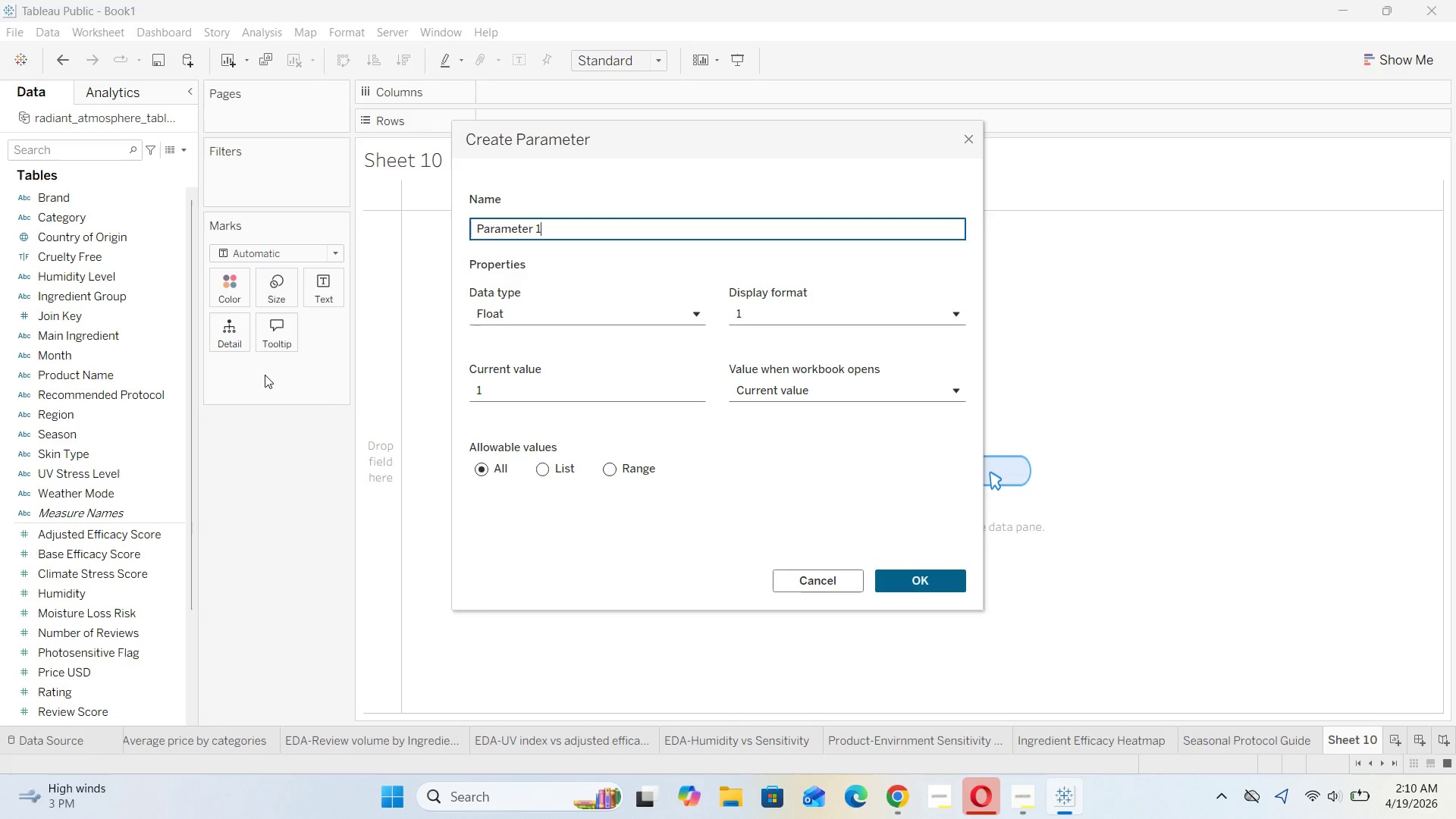 
wait(5.42)
 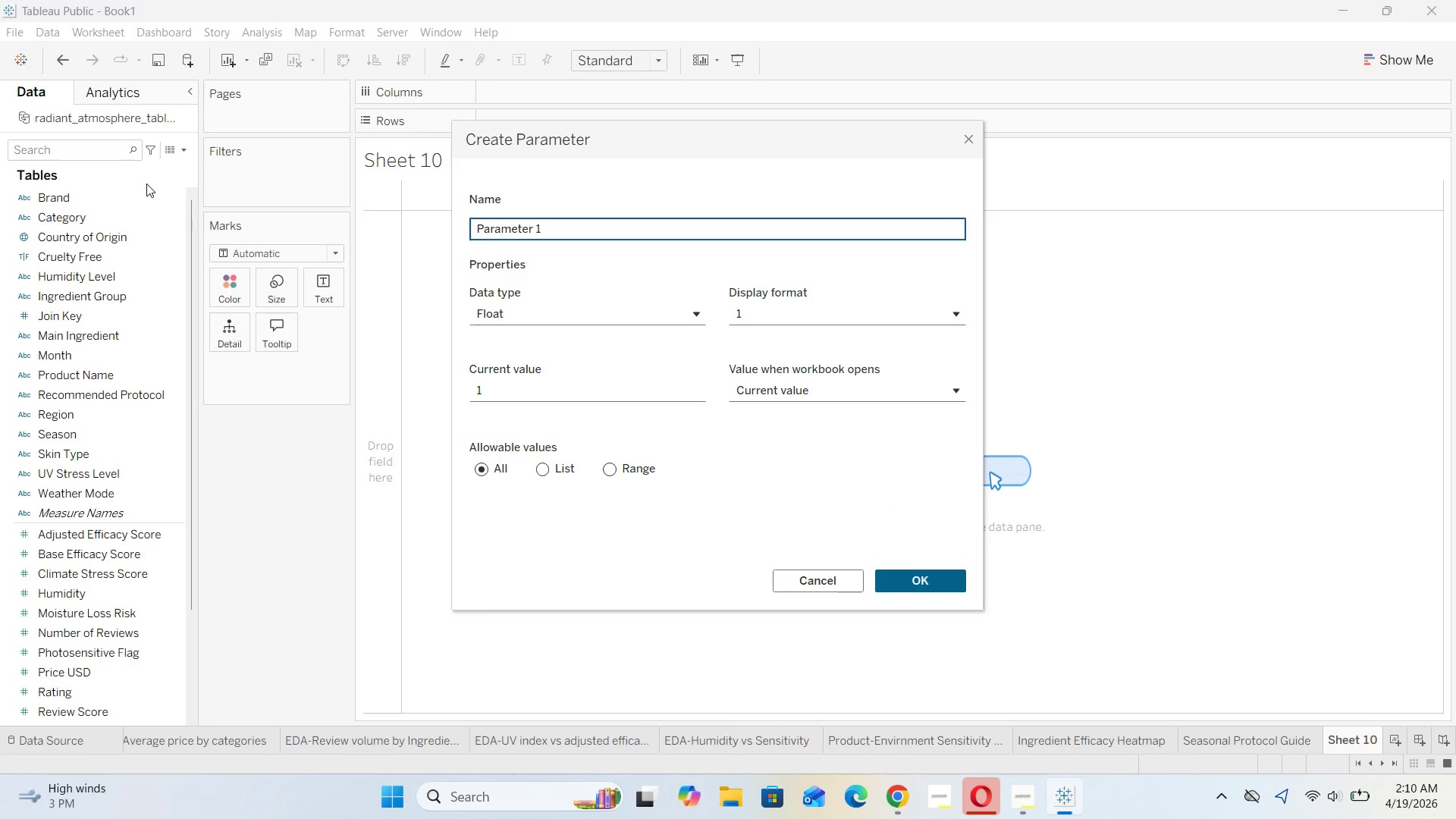 
left_click([1014, 800])